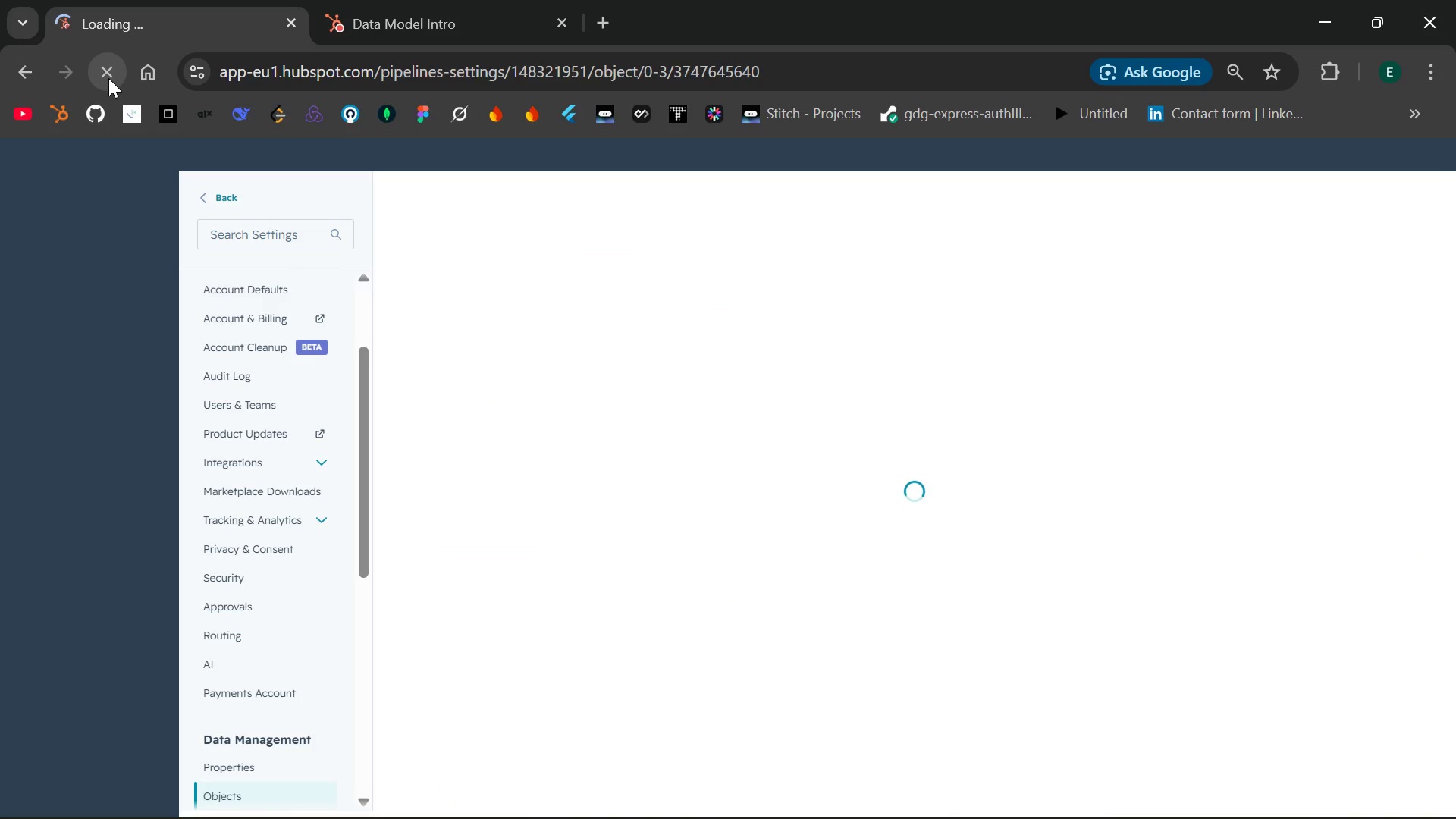 
left_click([1273, 544])
 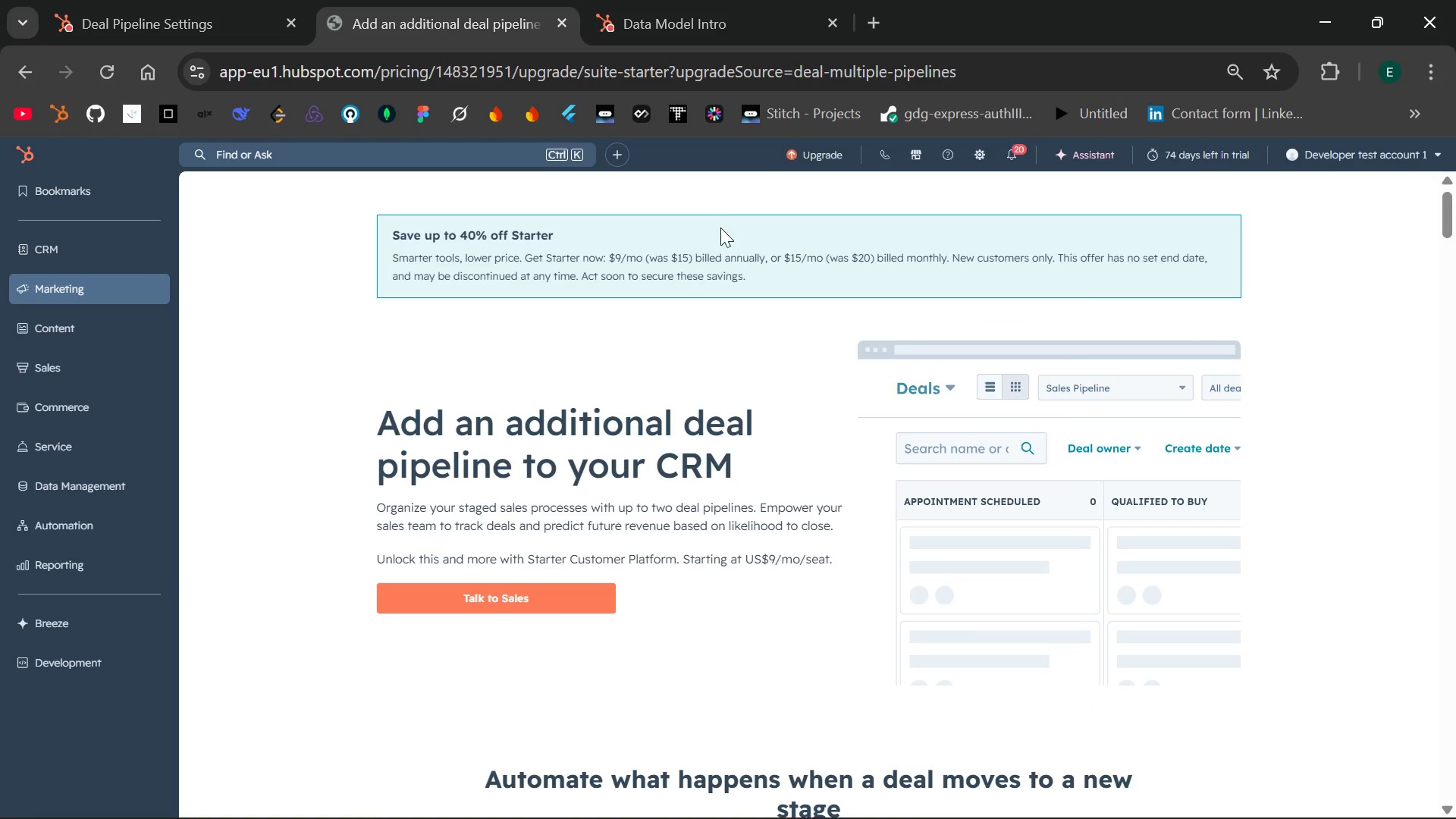 
left_click([558, 23])
 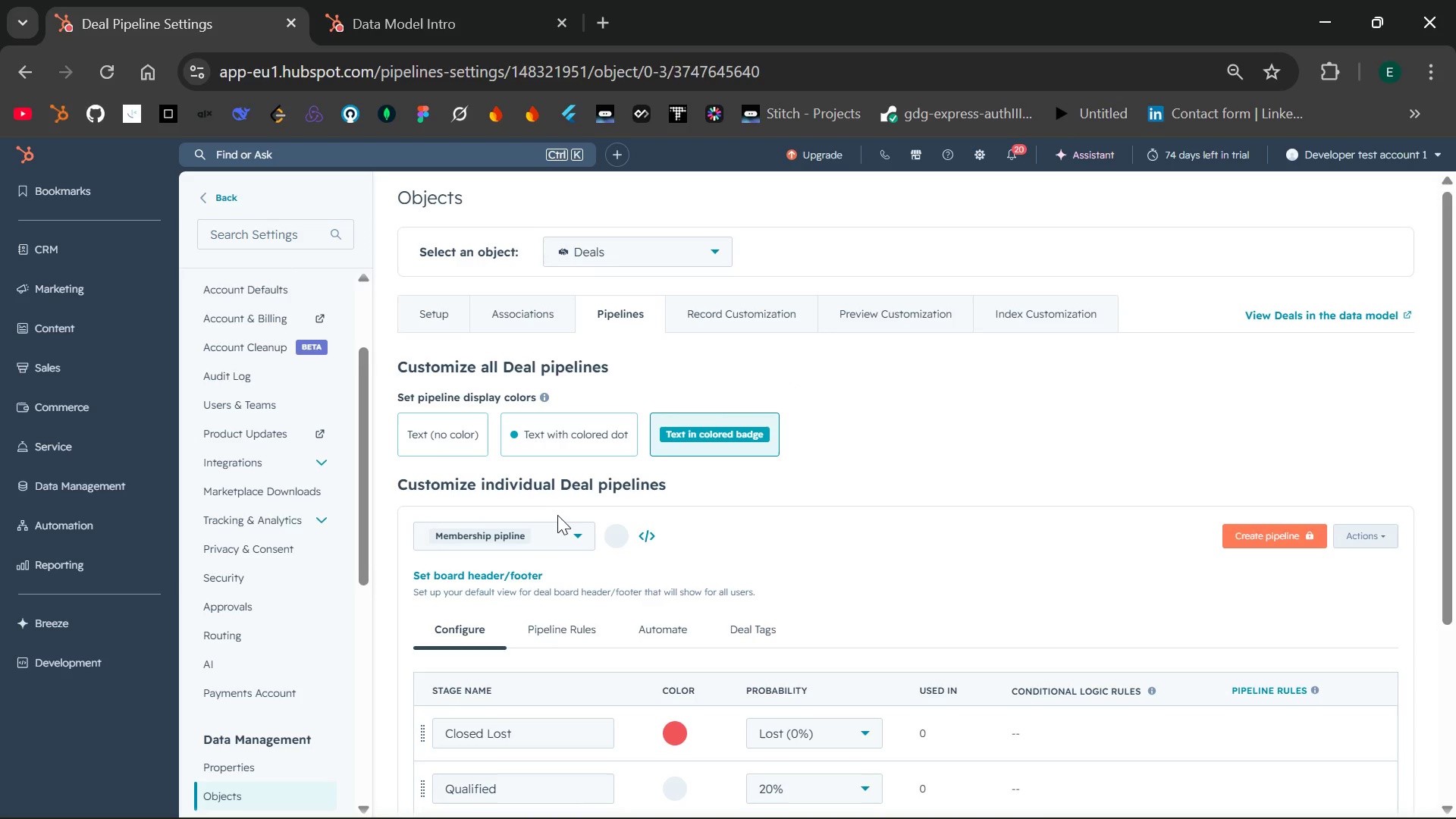 
left_click([578, 532])
 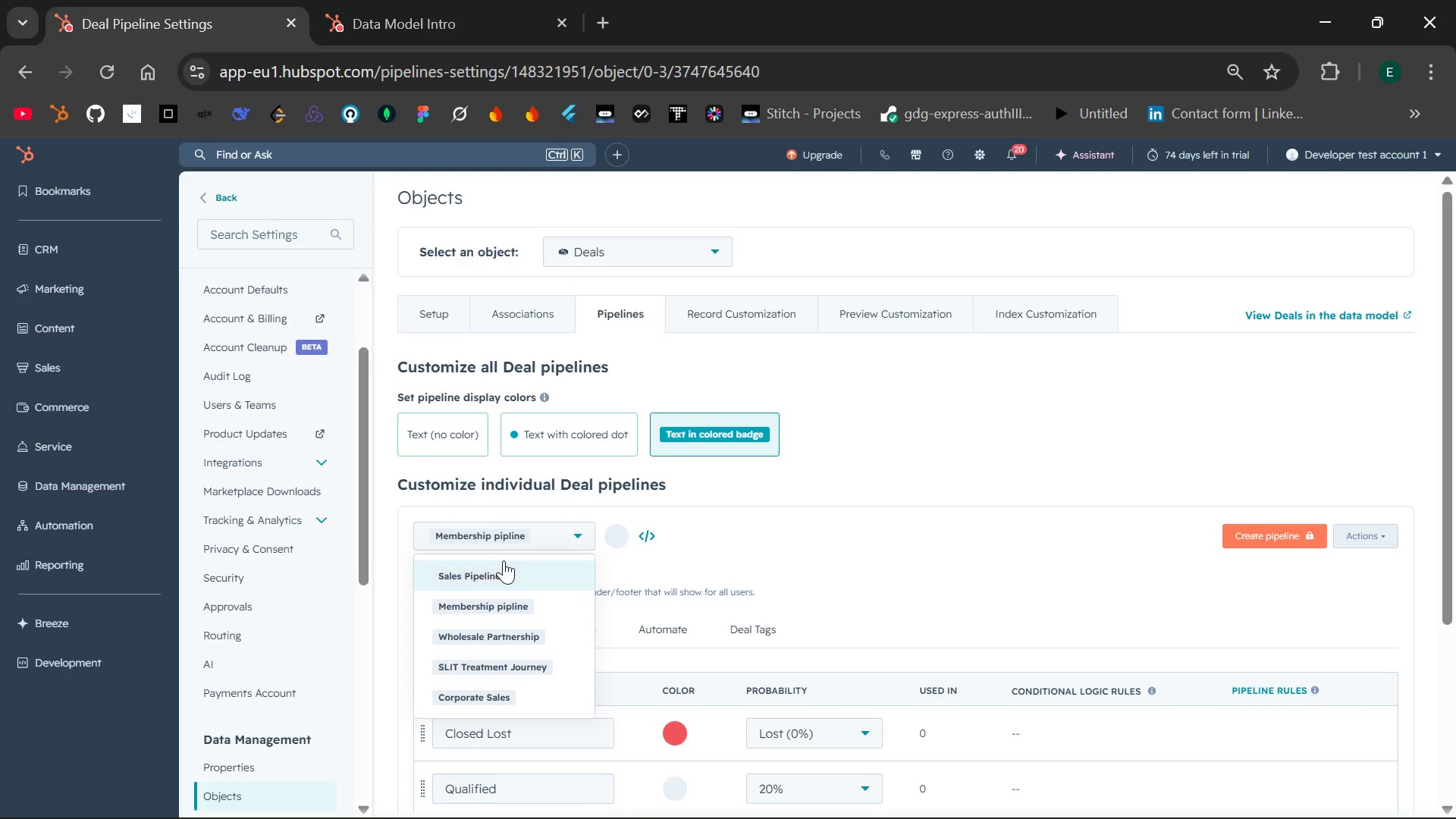 
left_click([491, 570])
 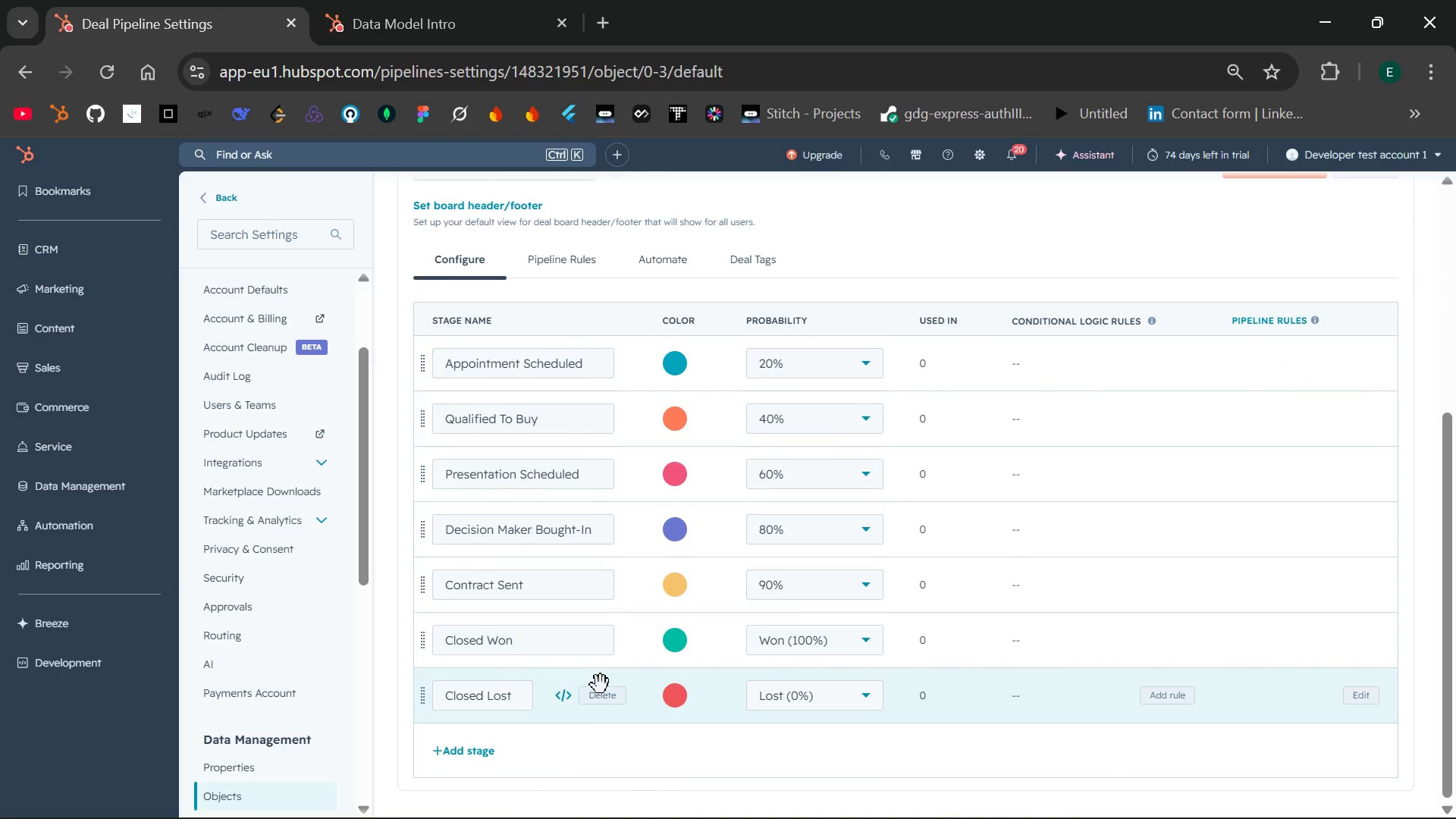 
left_click([604, 689])
 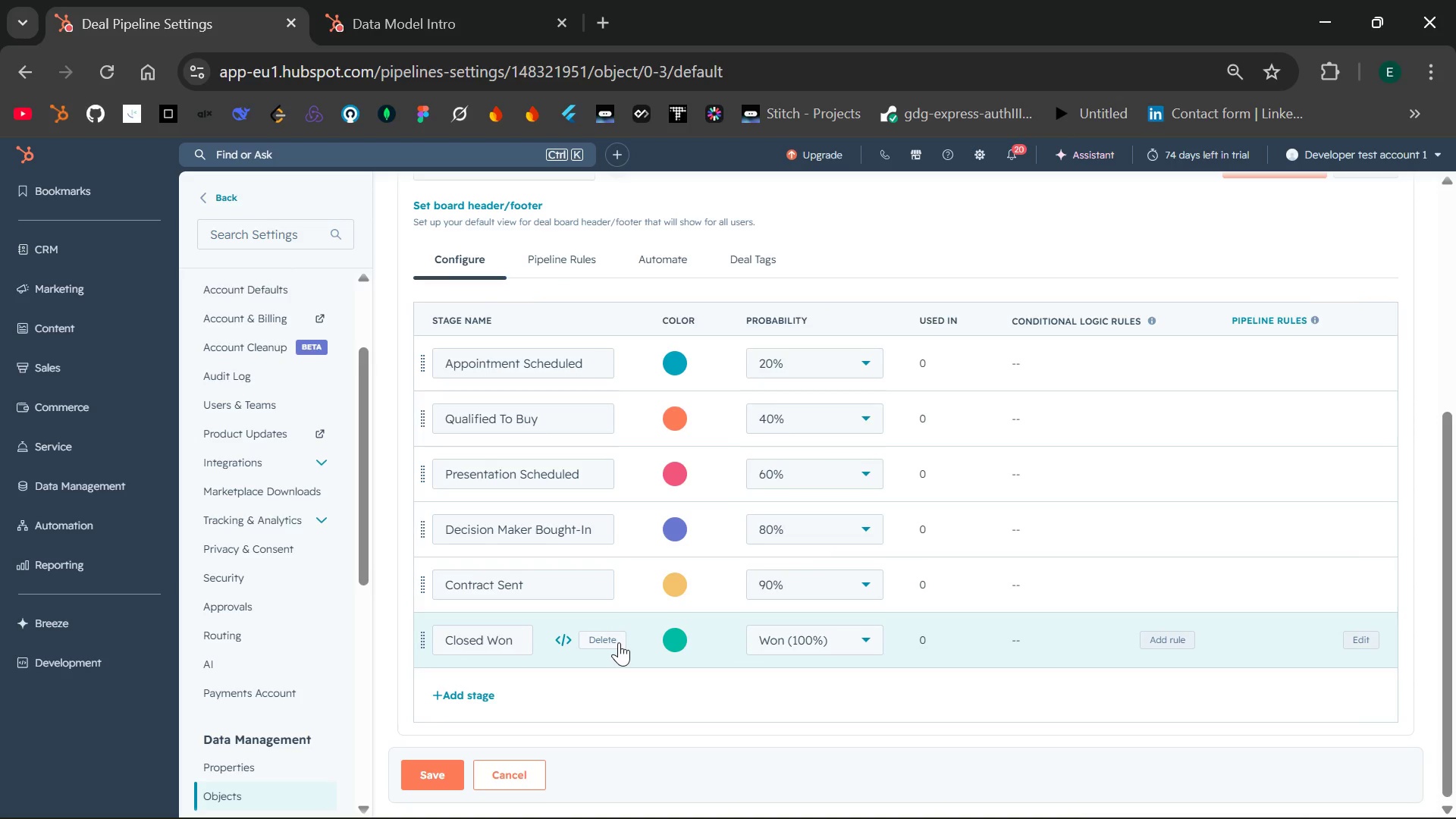 
left_click([613, 637])
 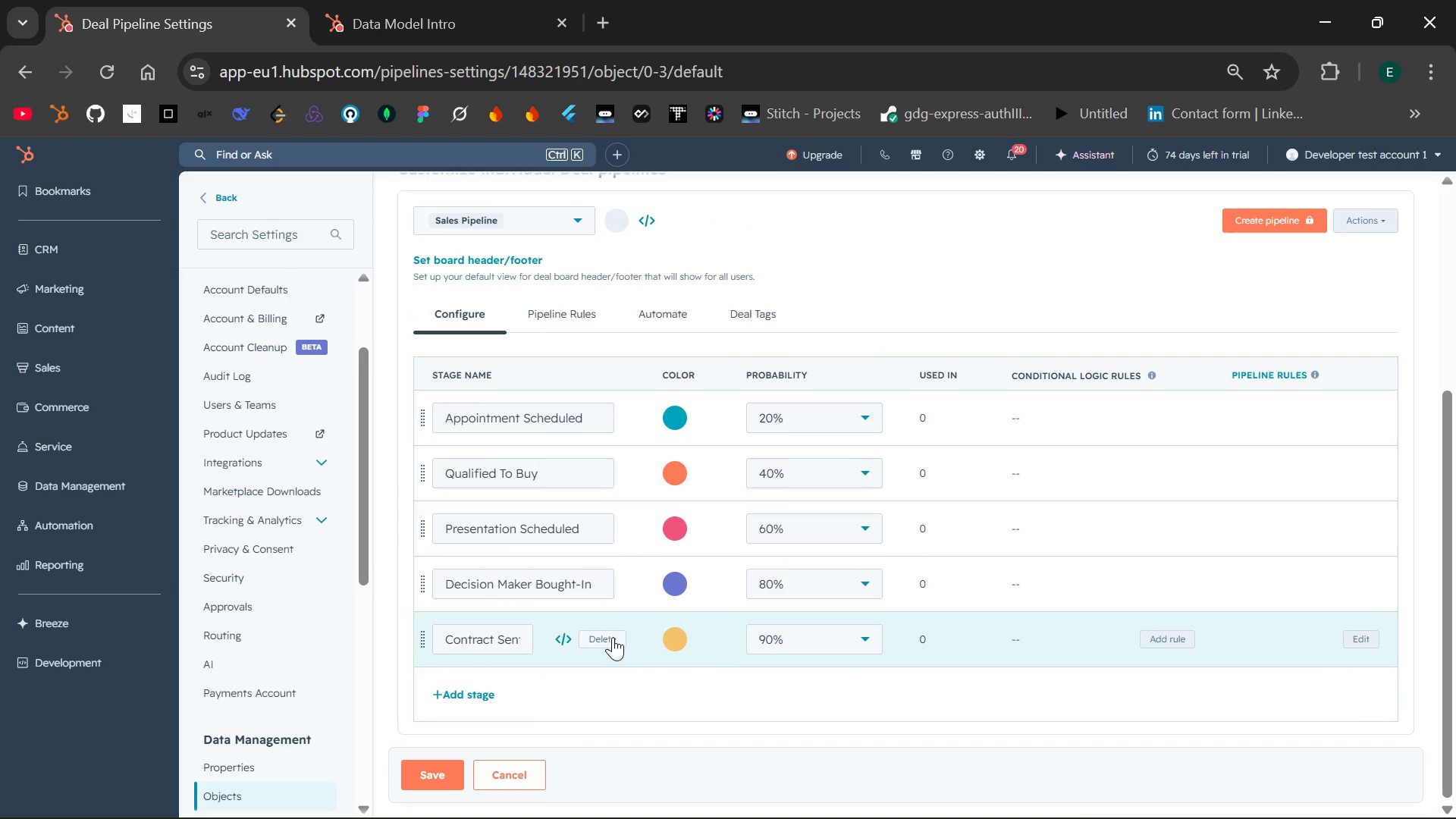 
left_click([613, 637])
 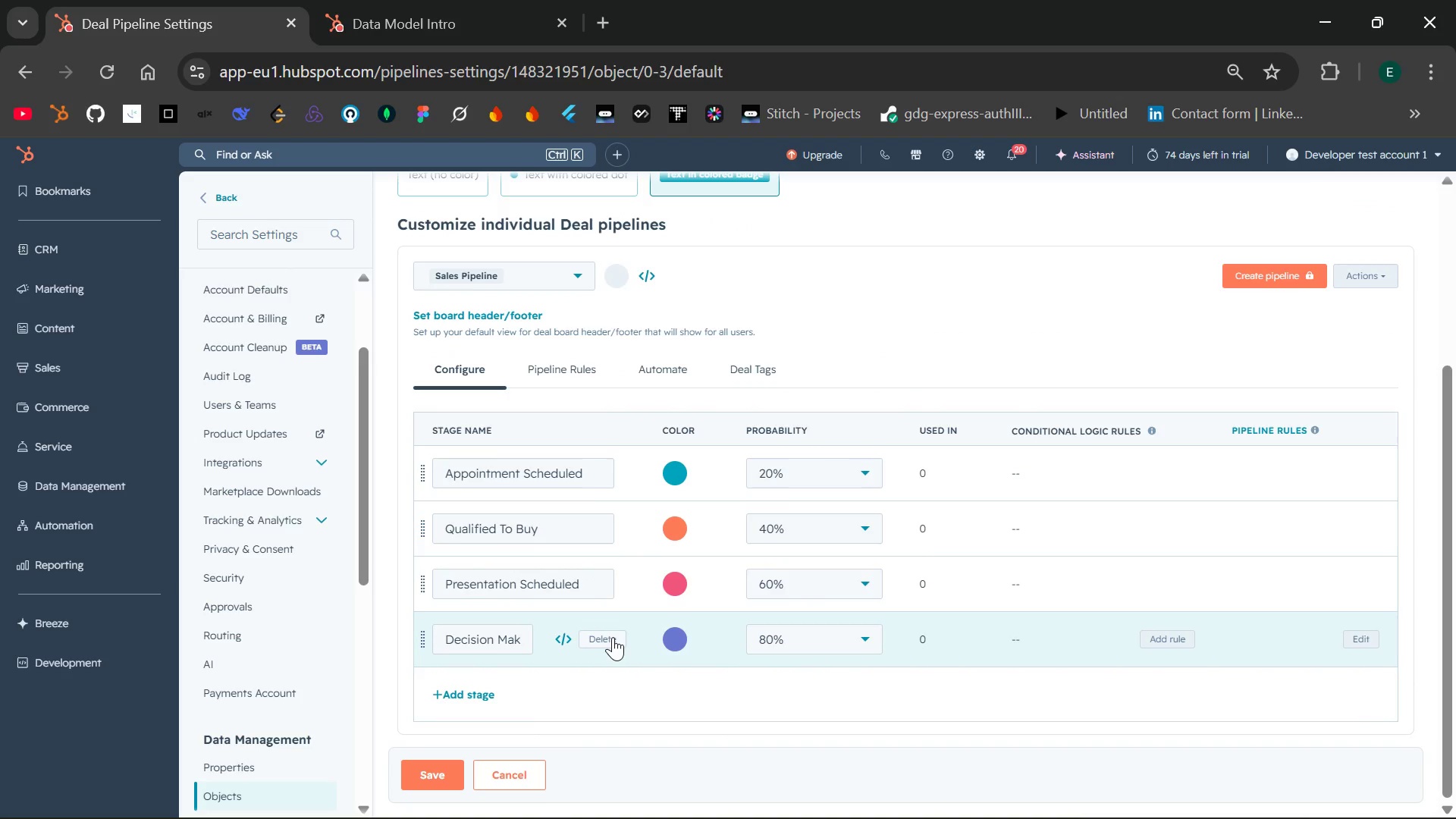 
left_click([613, 637])
 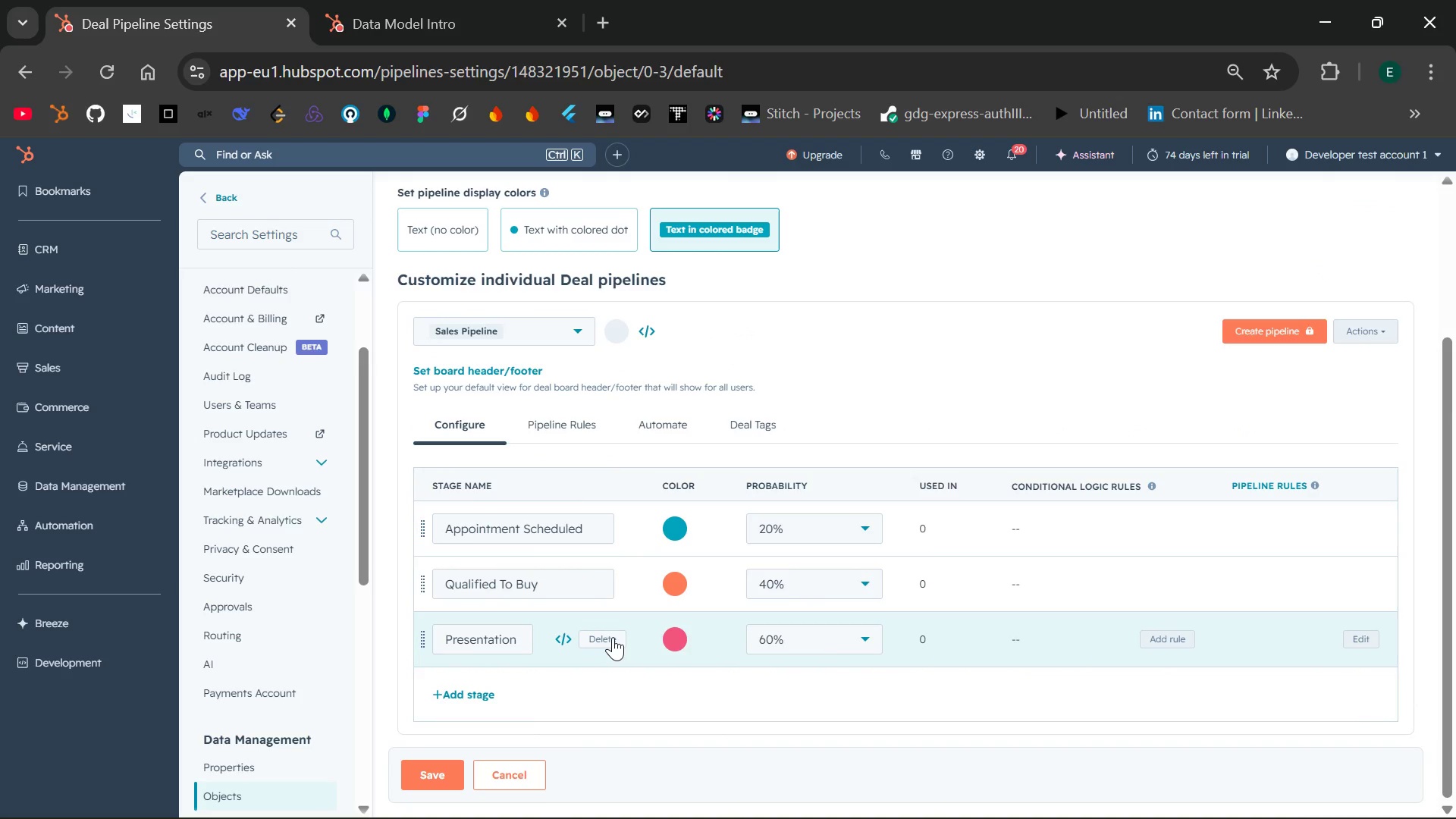 
left_click([613, 637])
 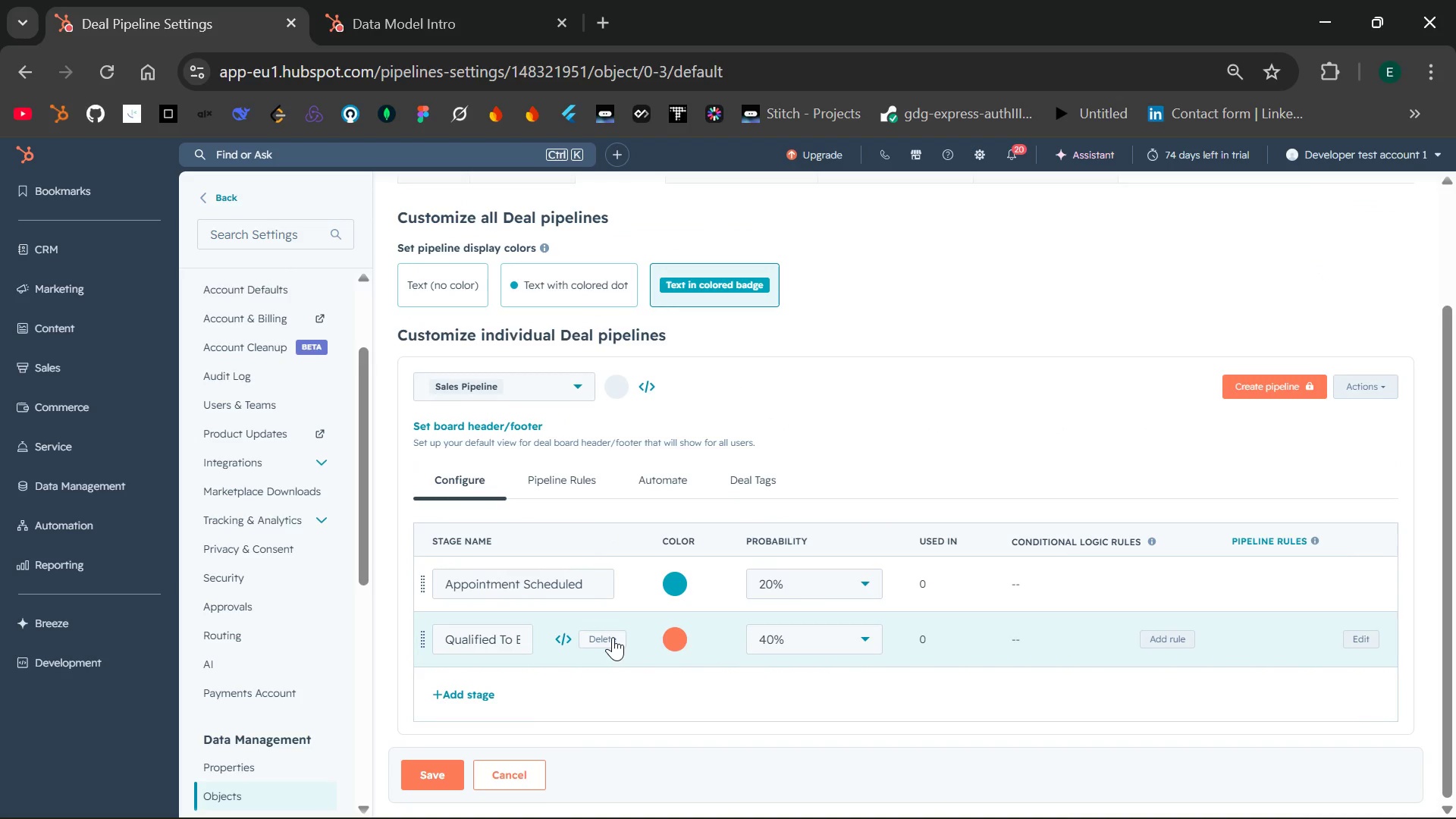 
left_click([613, 637])
 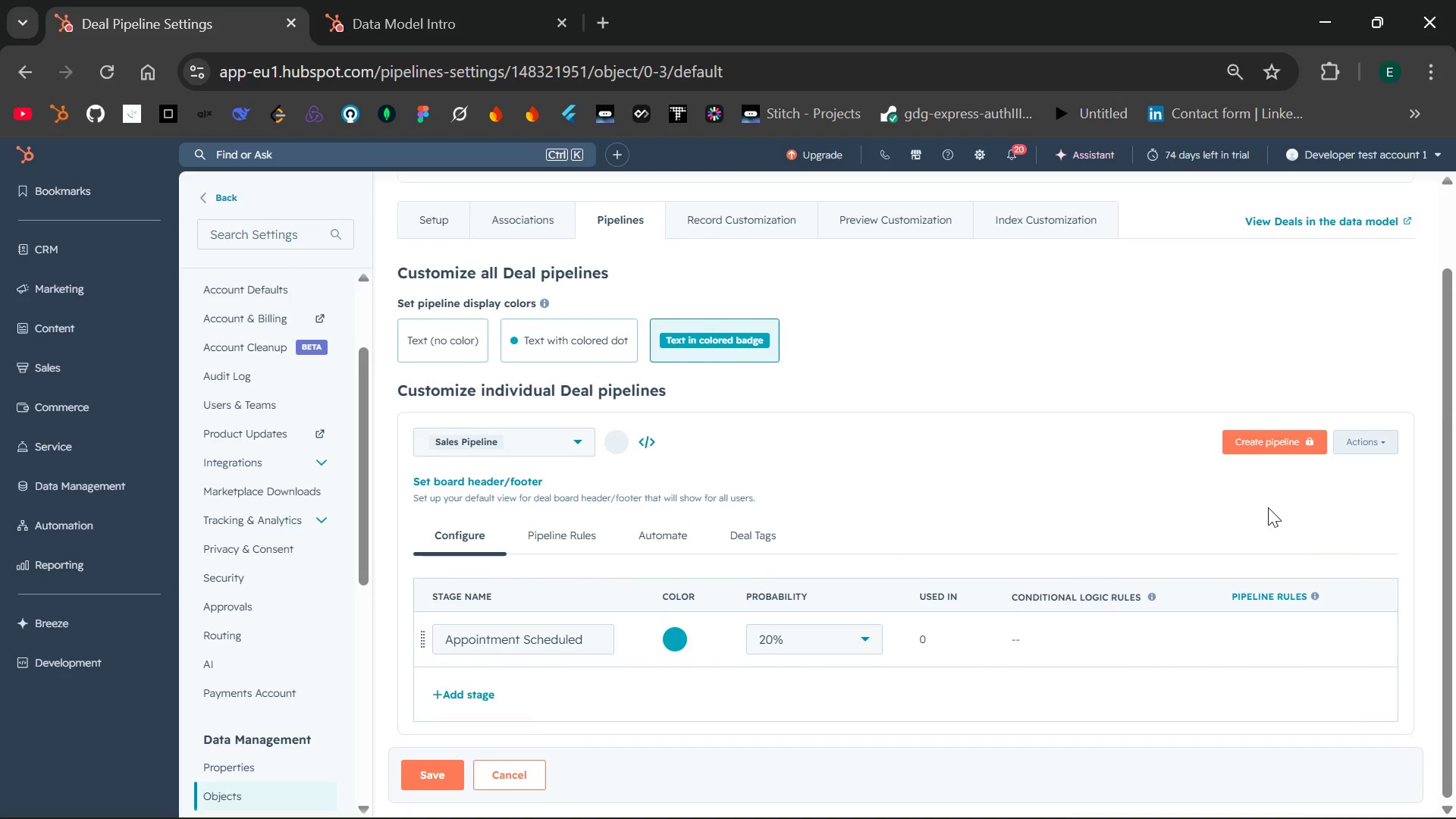 
left_click([1363, 442])
 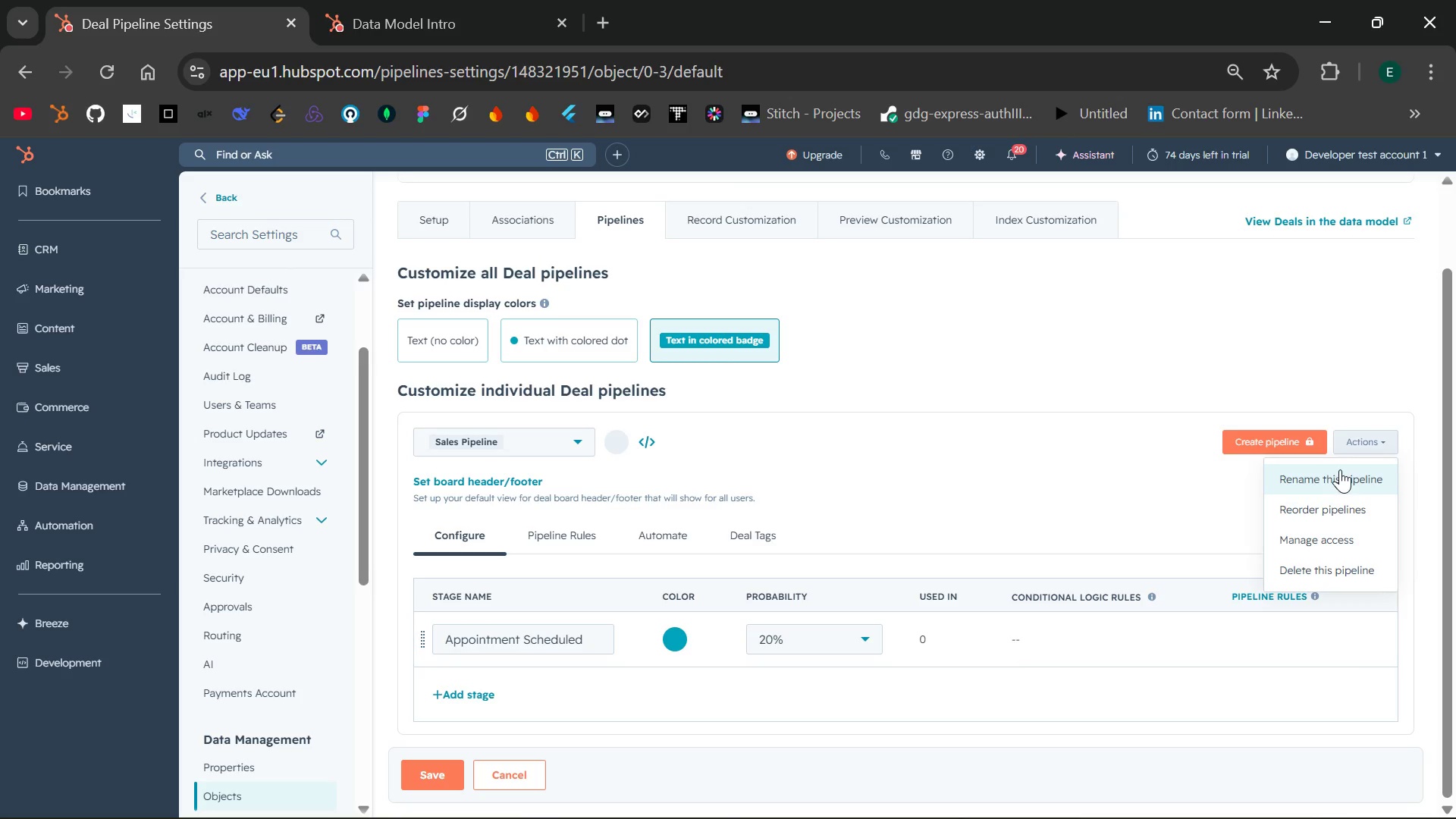 
left_click([1340, 469])
 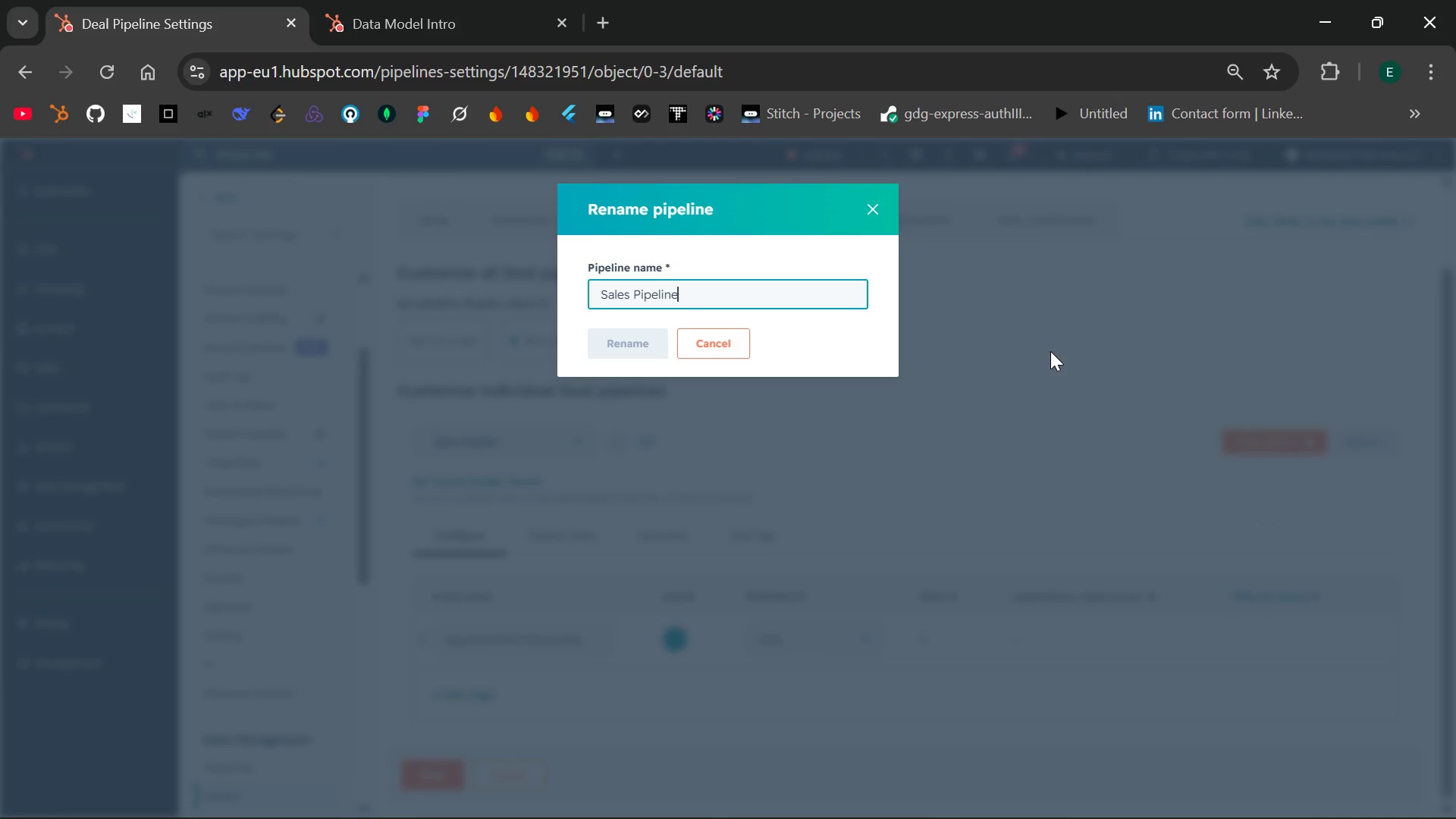 
hold_key(key=Backspace, duration=1.12)
 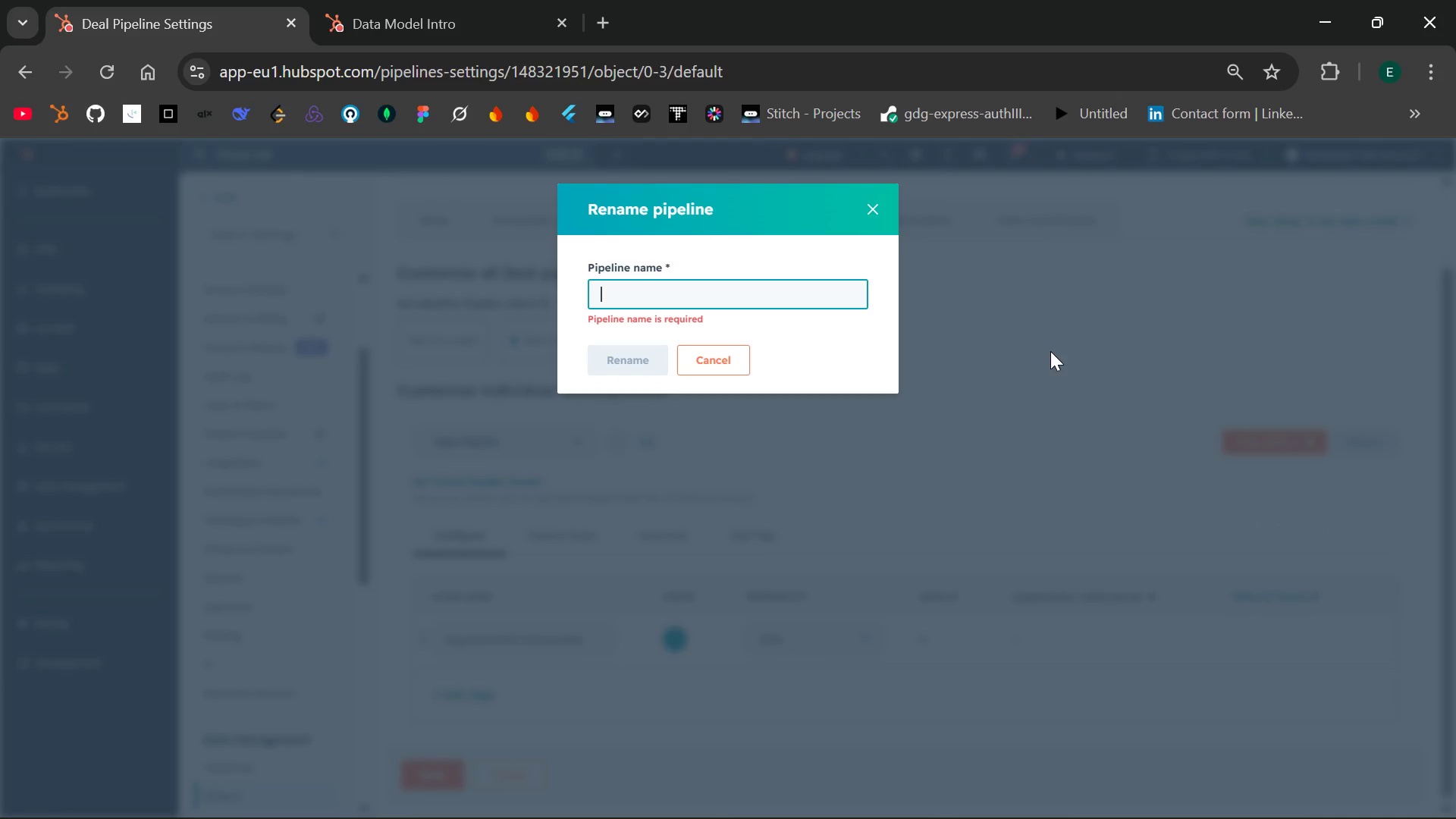 
wait(6.14)
 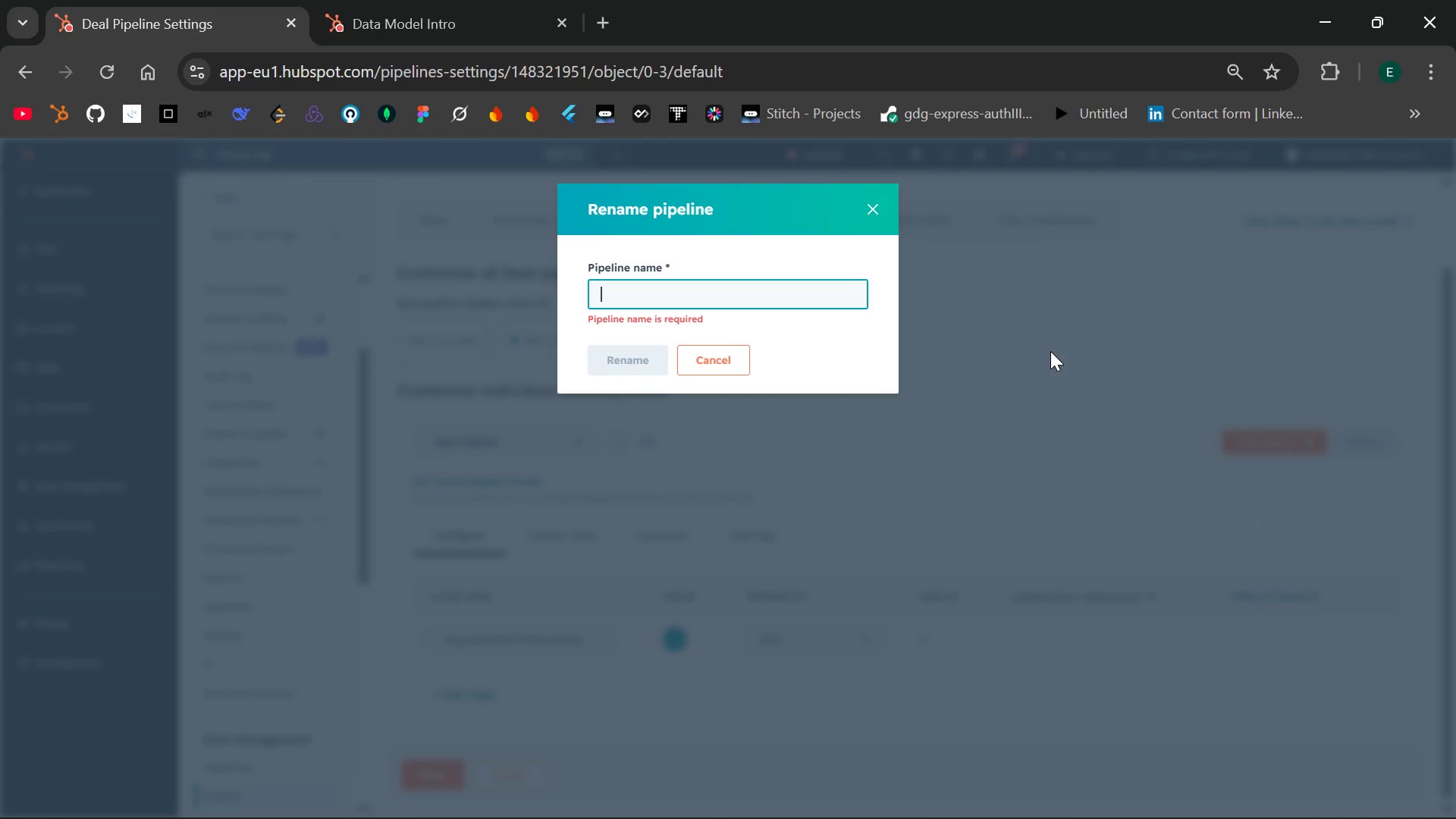 
type(Immigration Intake)
 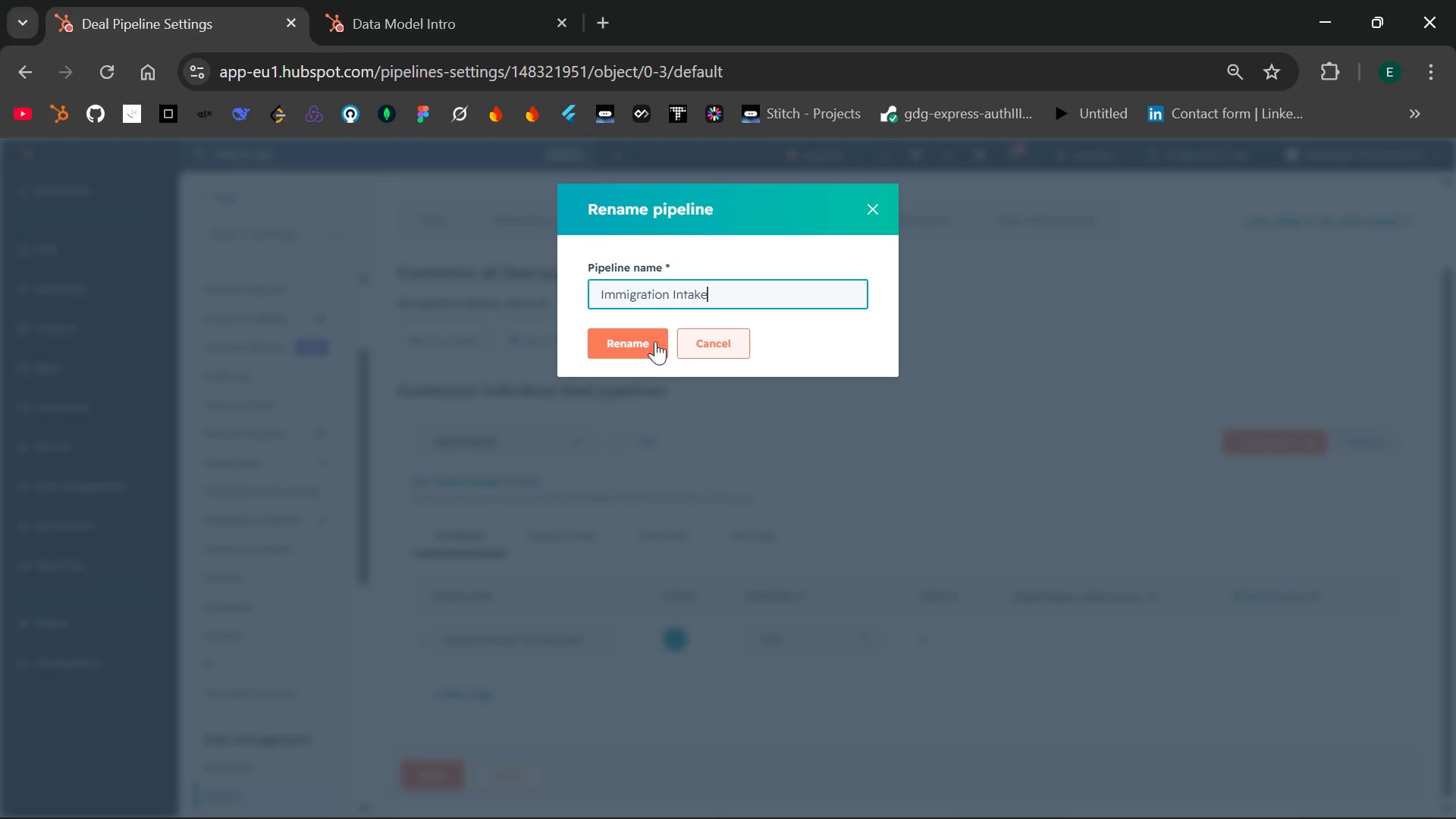 
wait(7.28)
 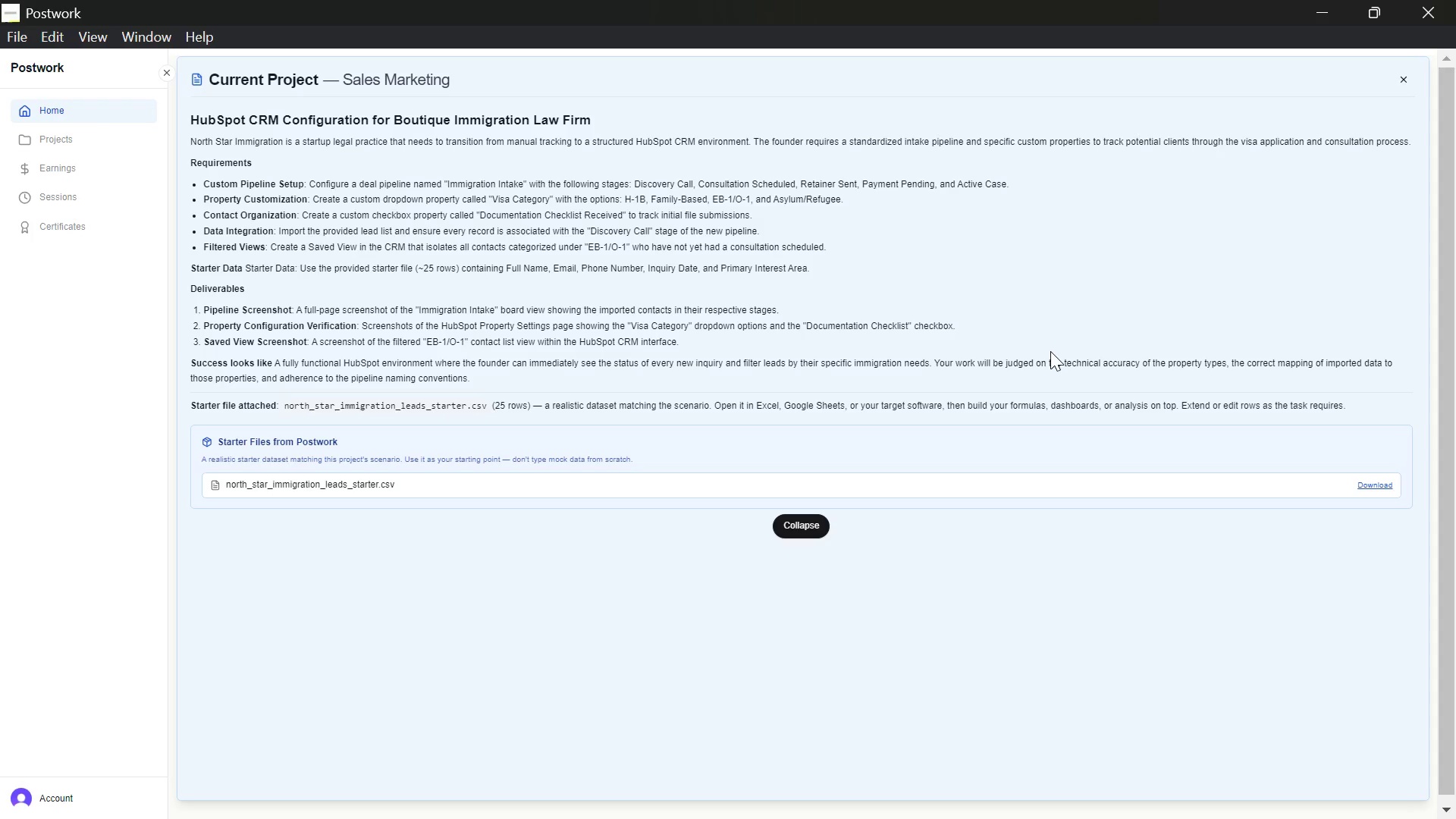 
left_click([618, 347])
 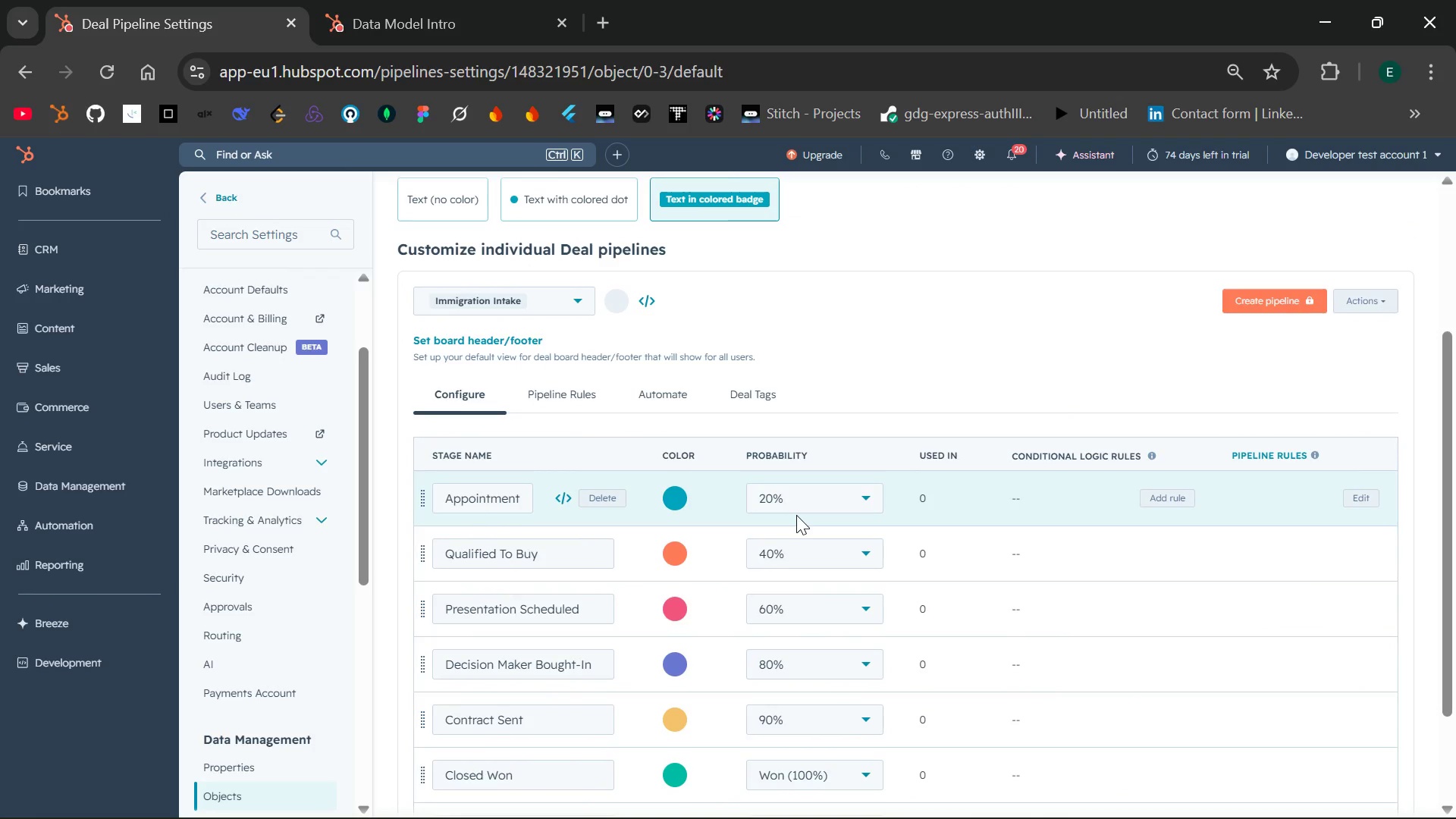 
wait(10.95)
 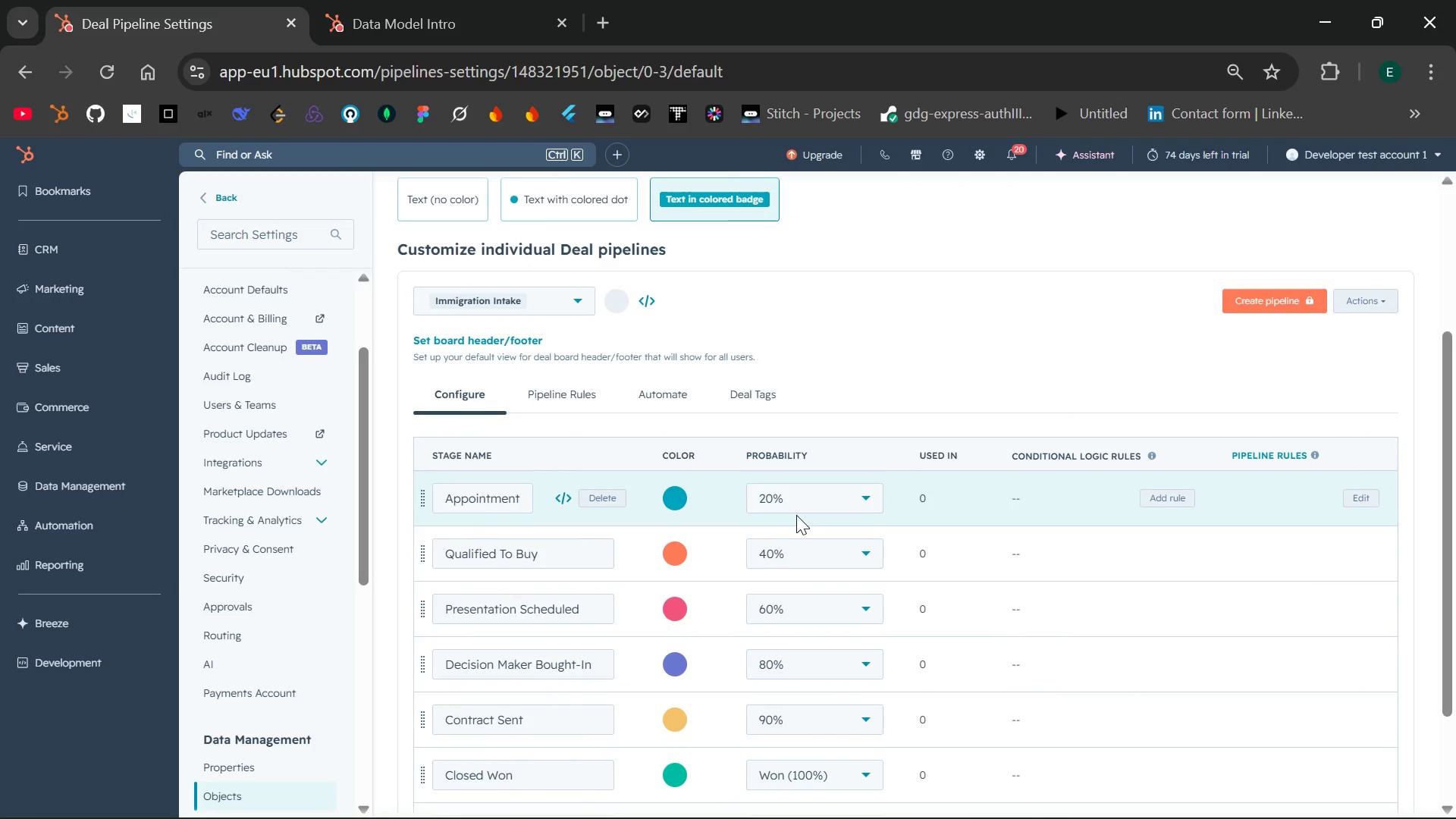 
left_click([459, 746])
 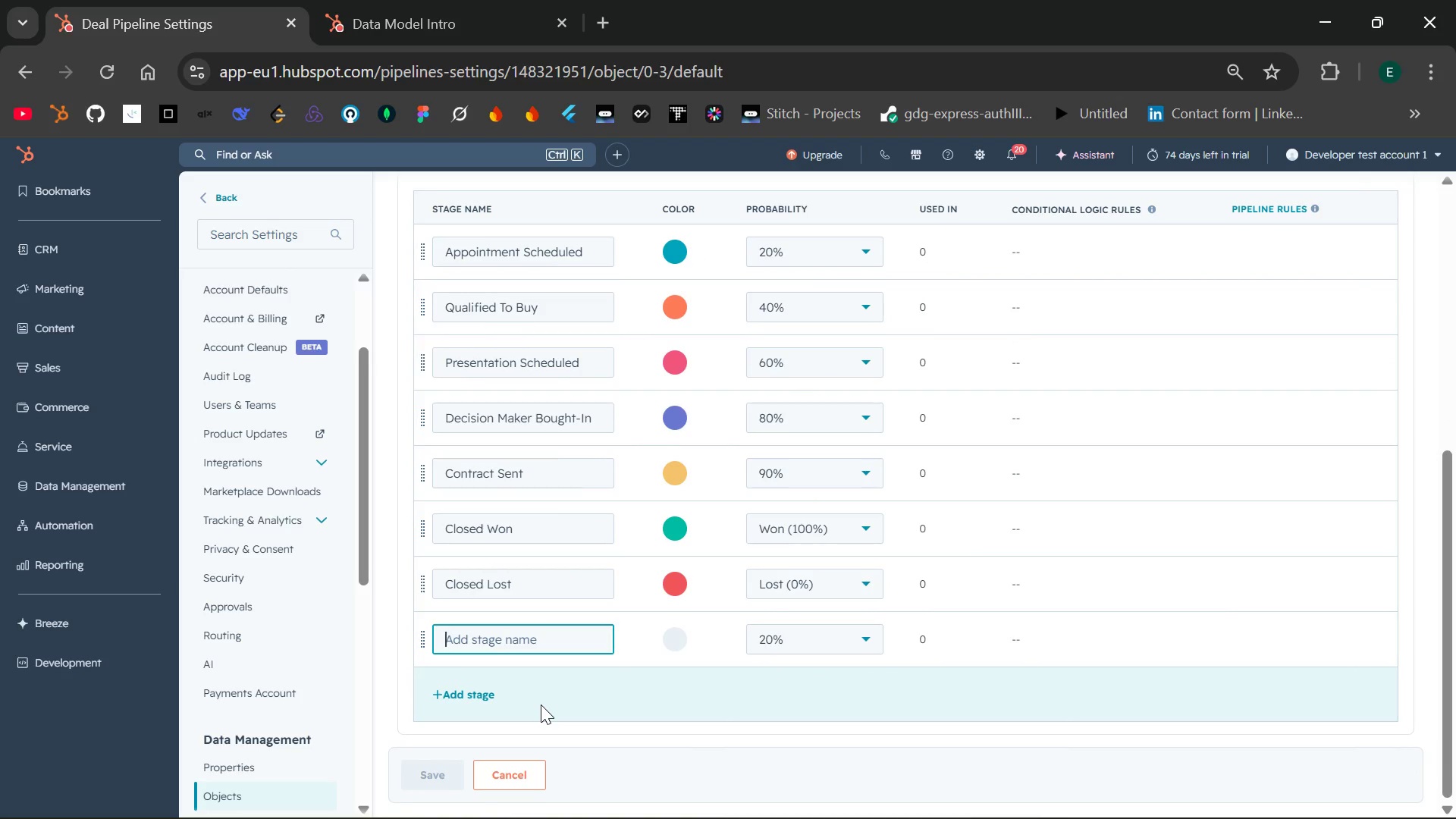 
type(Discovery Call)
 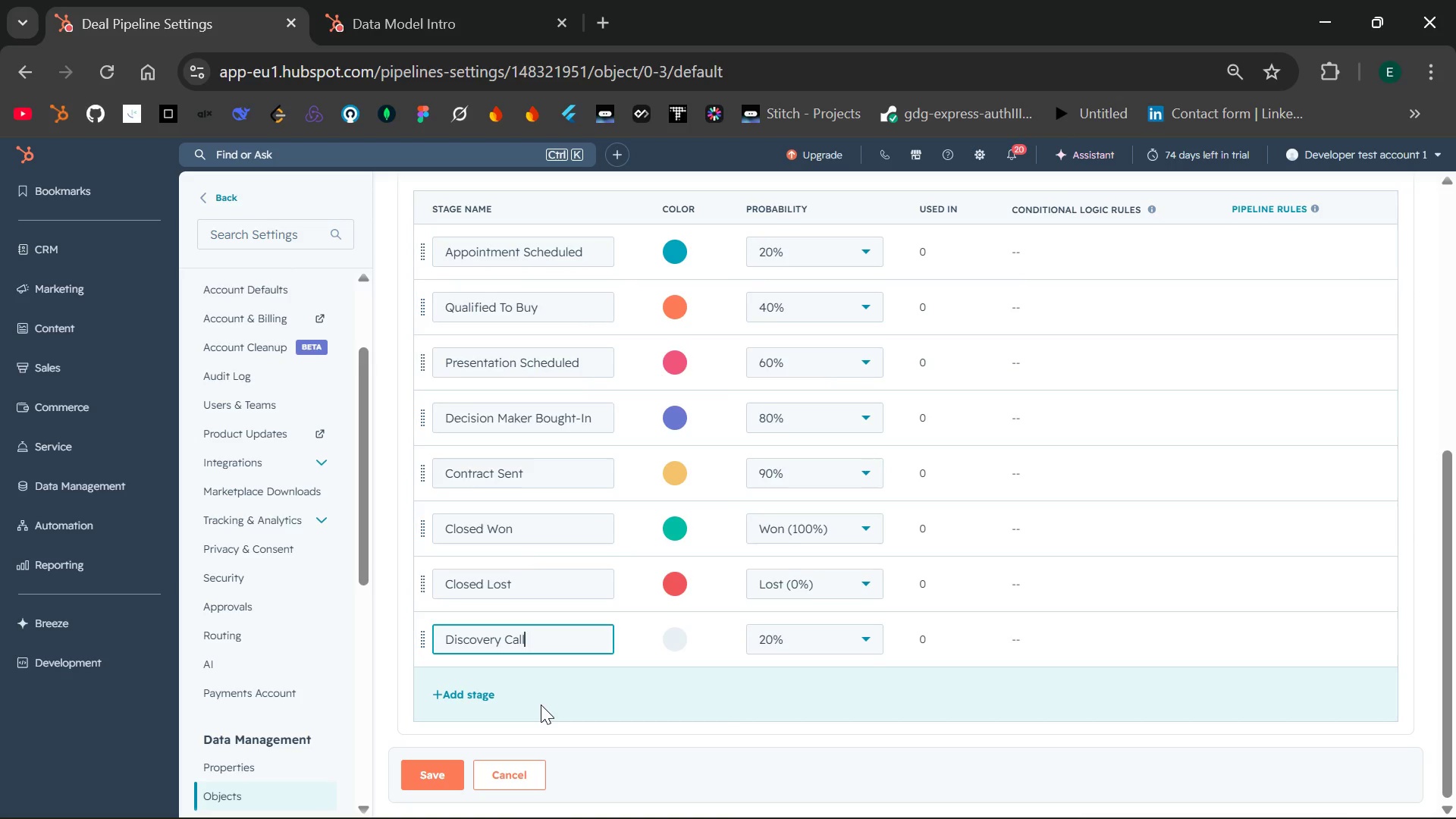 
wait(8.19)
 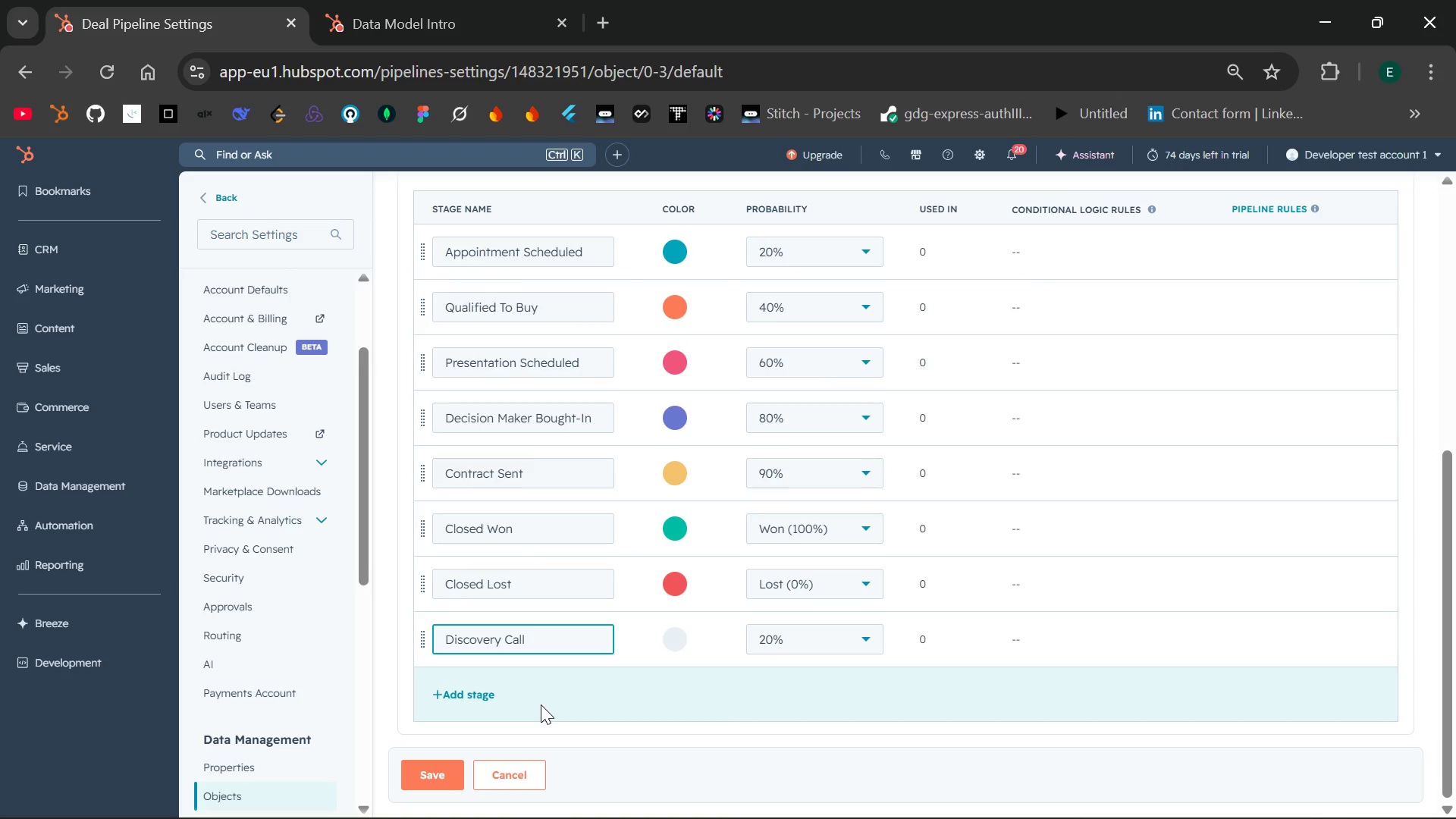 
left_click([478, 690])
 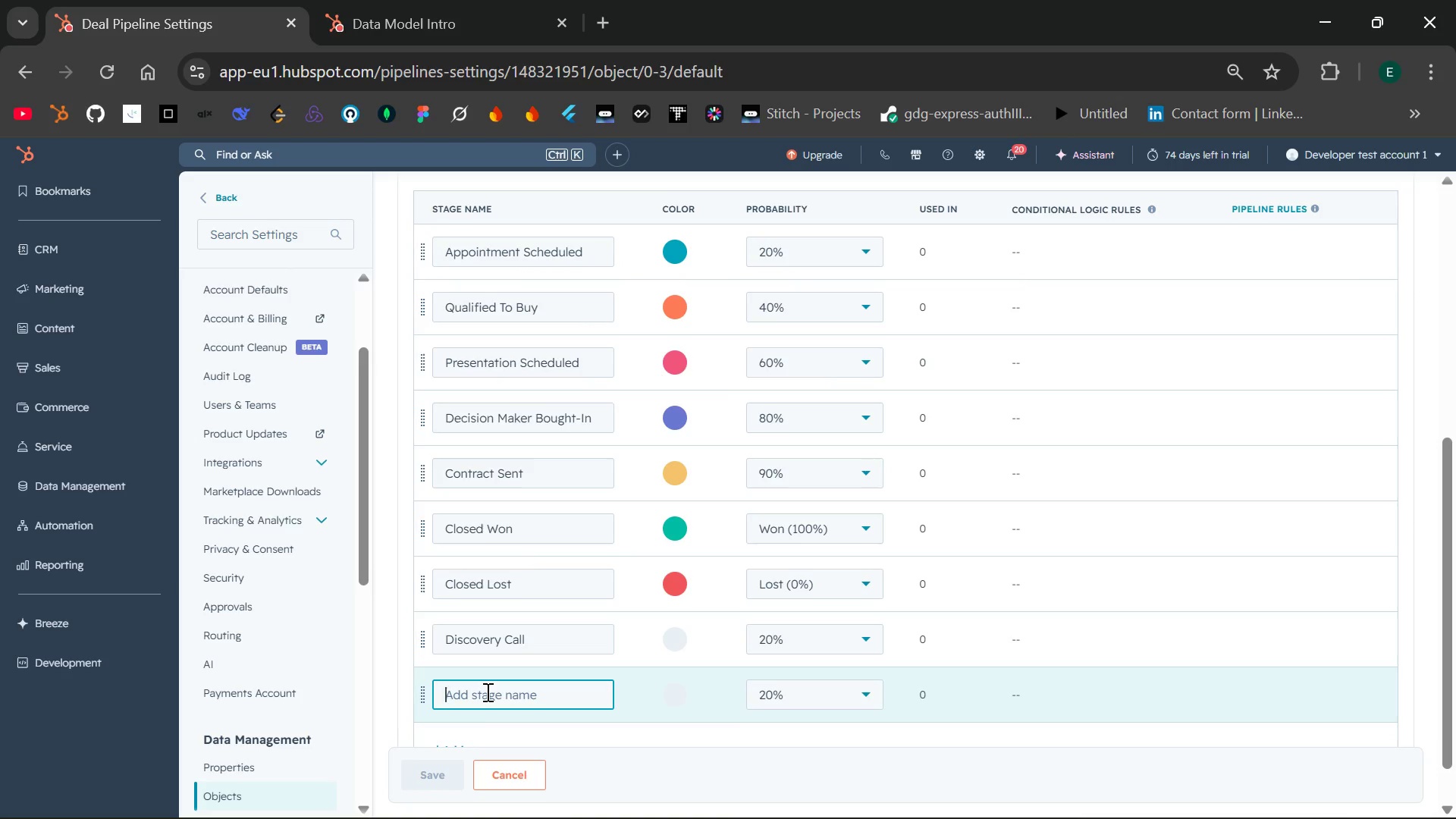 
type(Consultation Scheduled)
 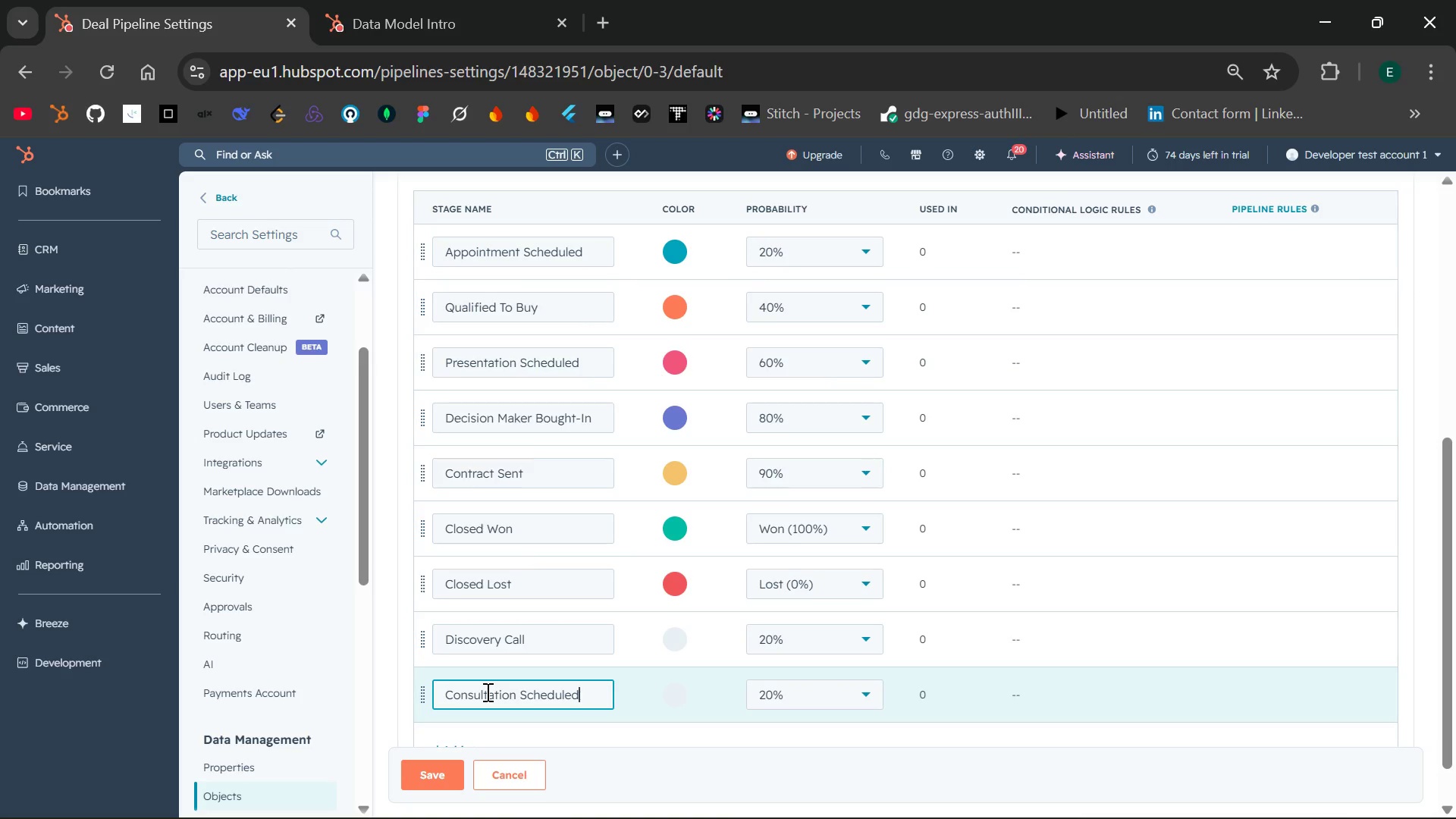 
left_click([467, 701])
 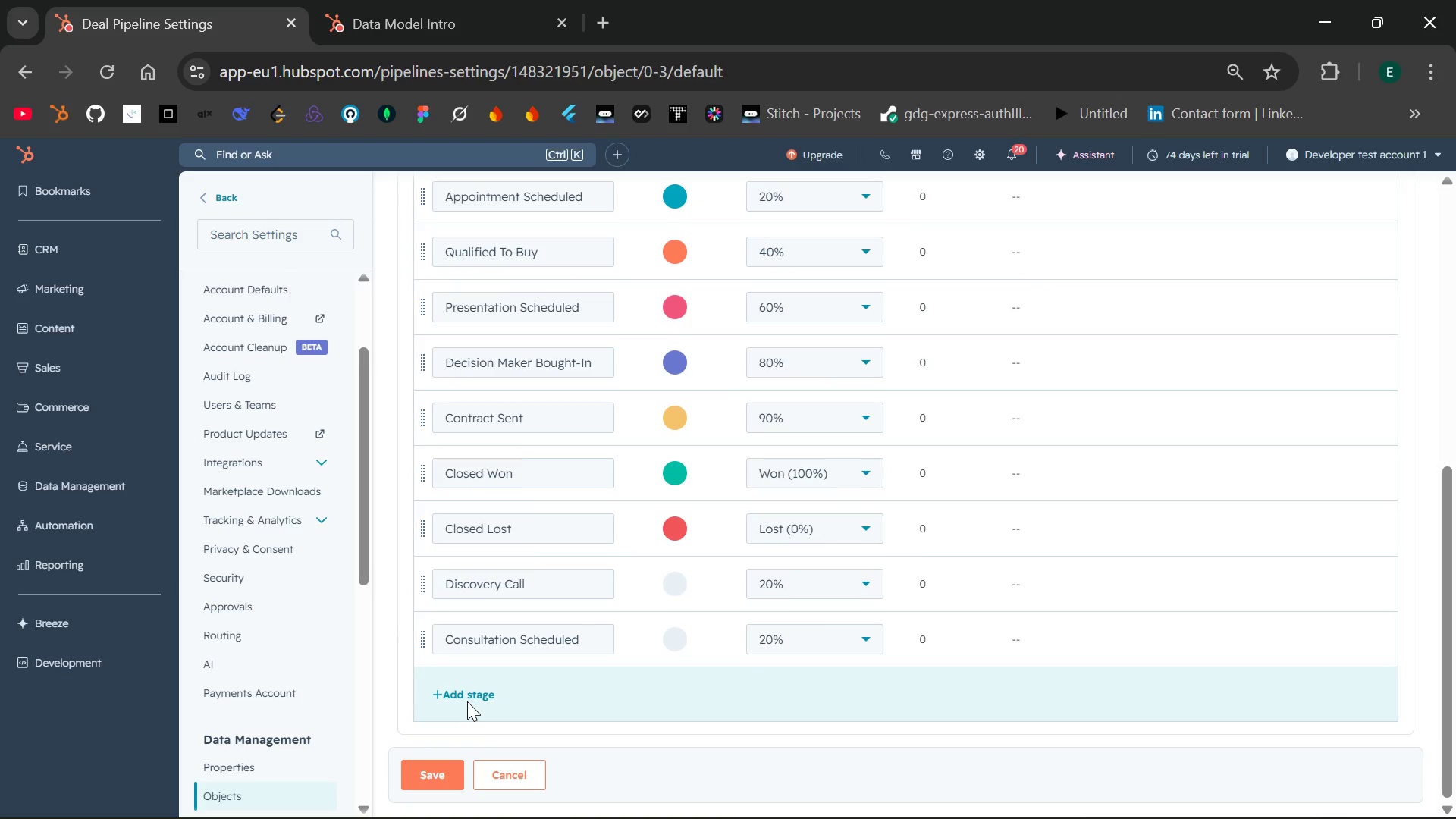 
type(TR)
 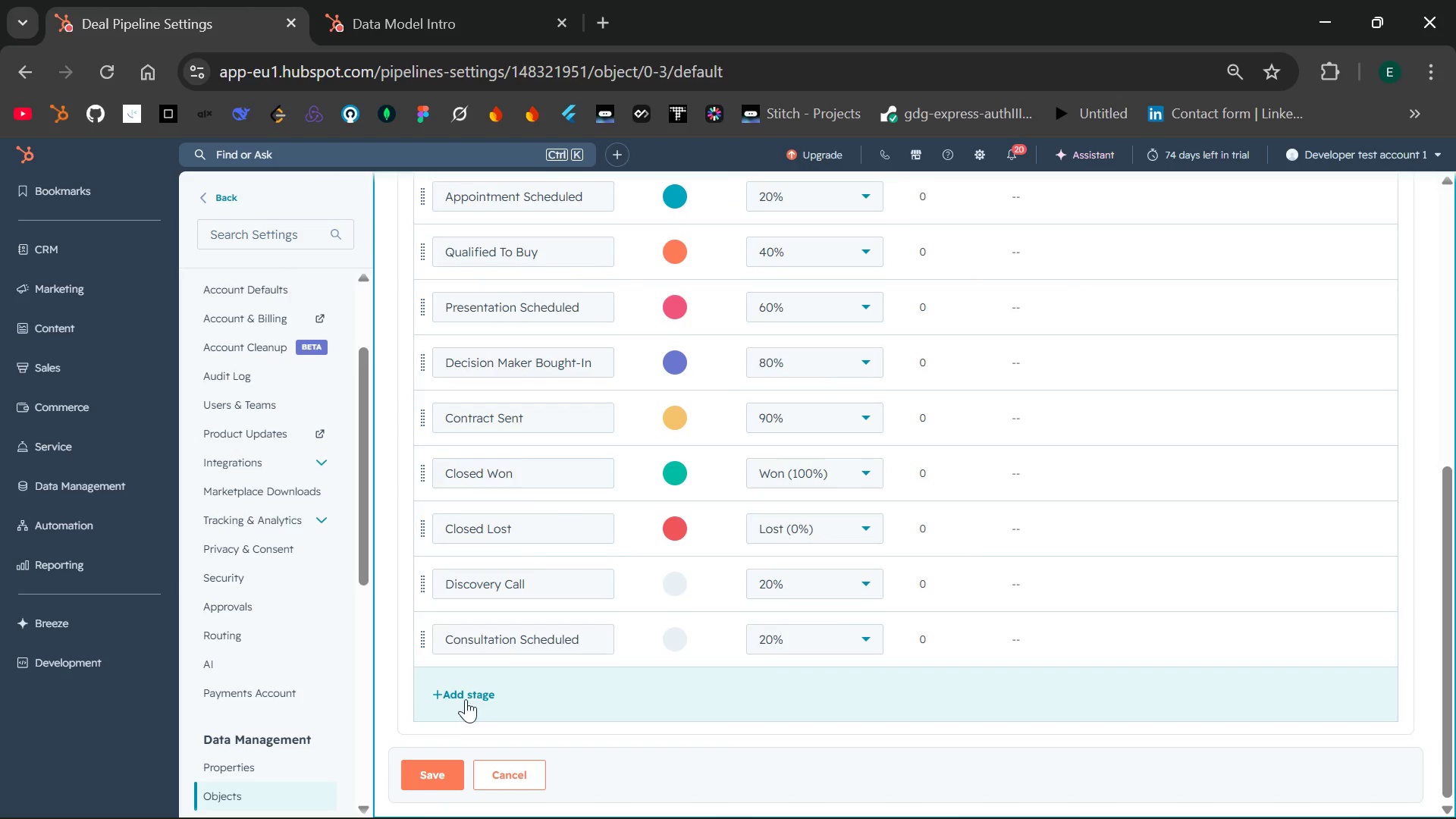 
left_click([466, 699])
 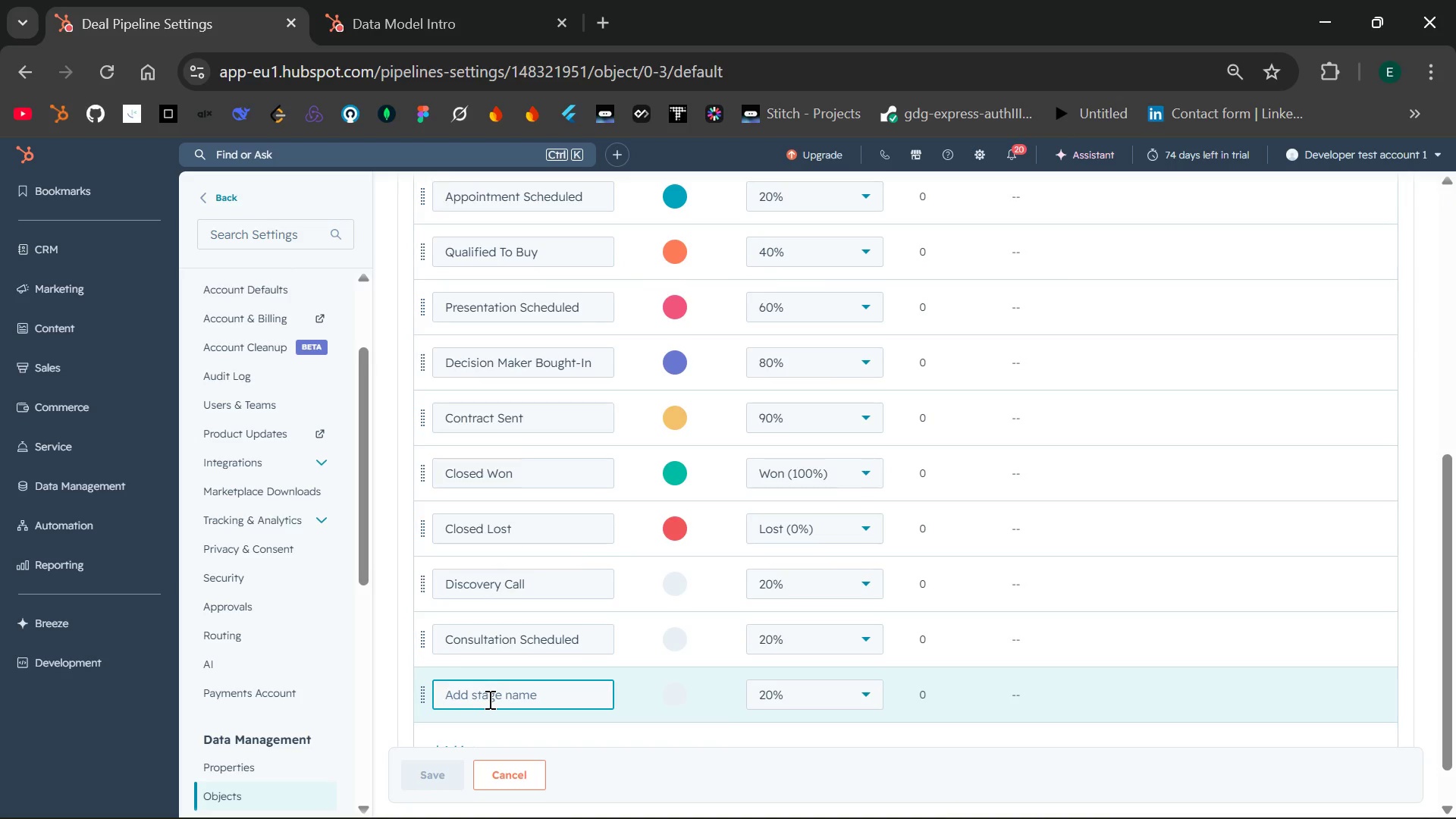 
type(Retainer Pending)
 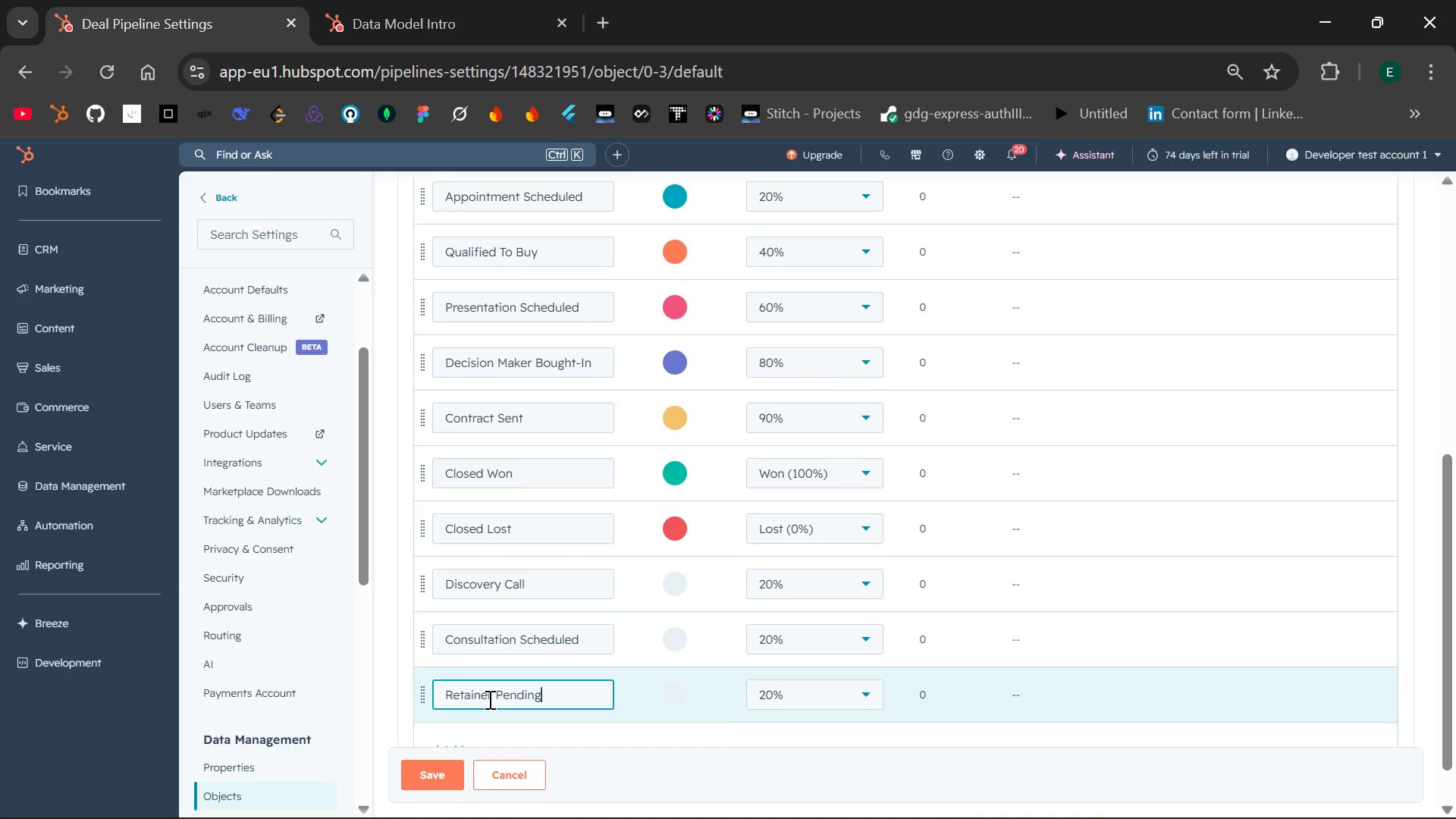 
key(Enter)
 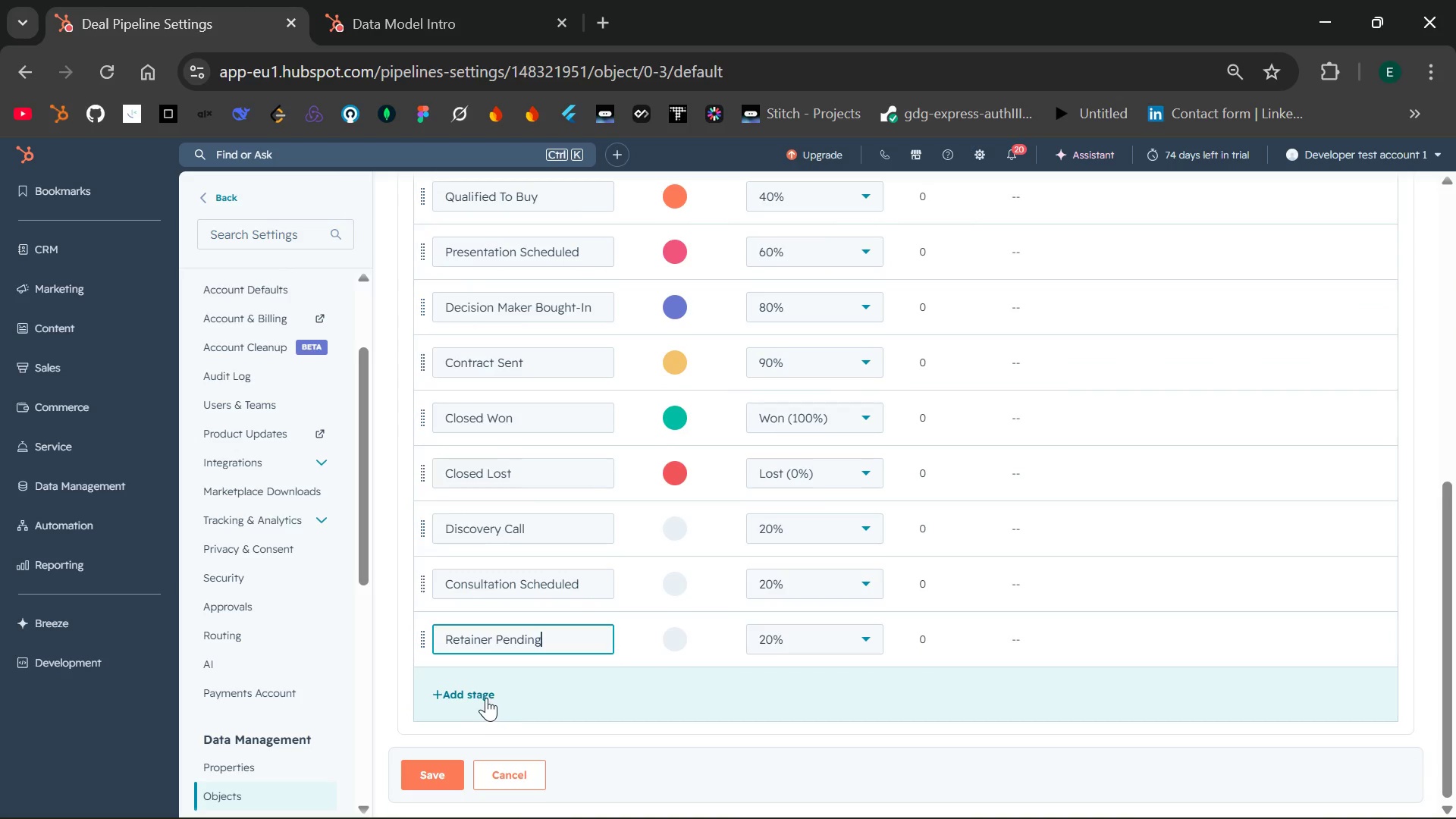 
left_click([471, 695])
 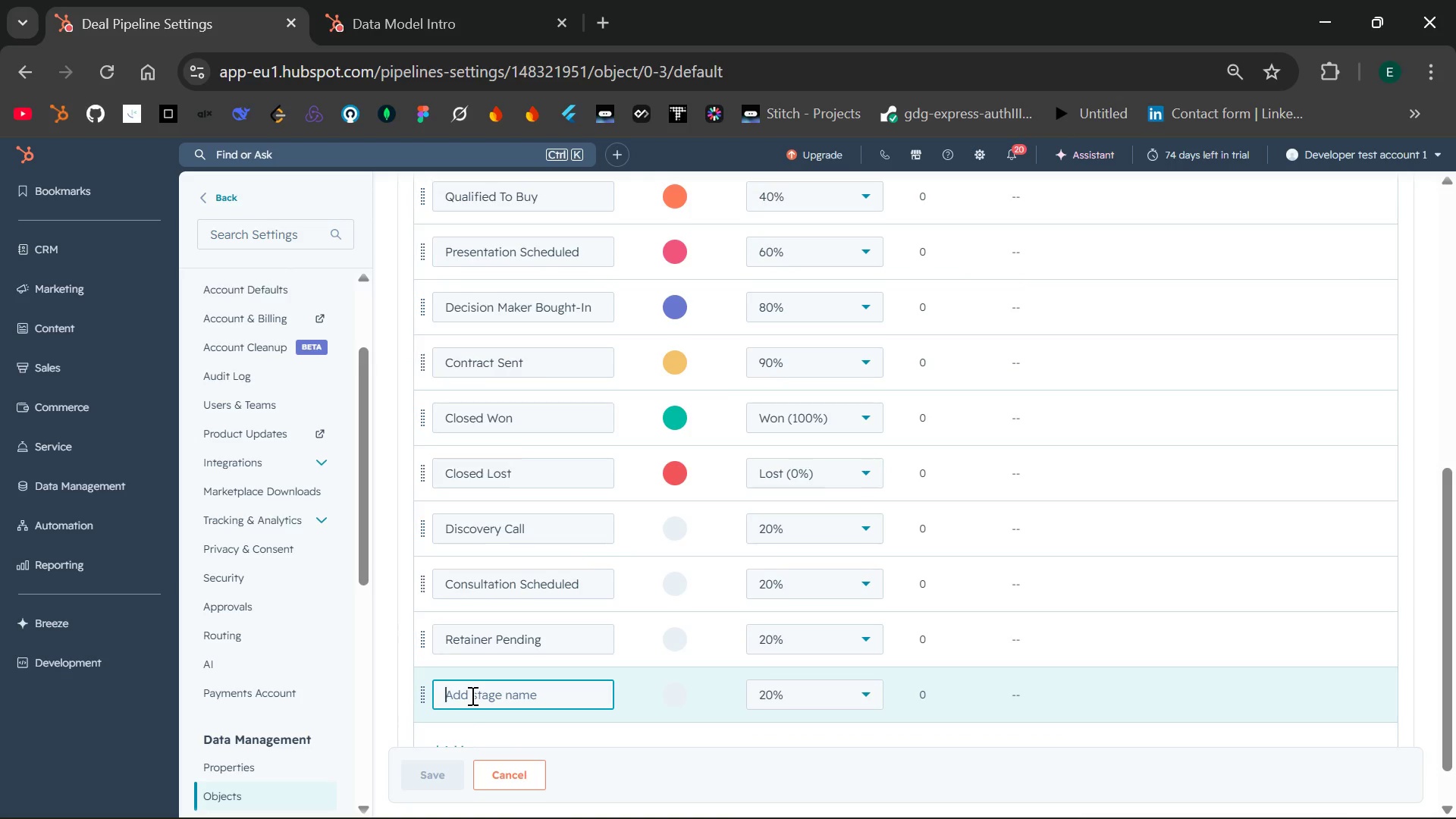 
type(Payment )
 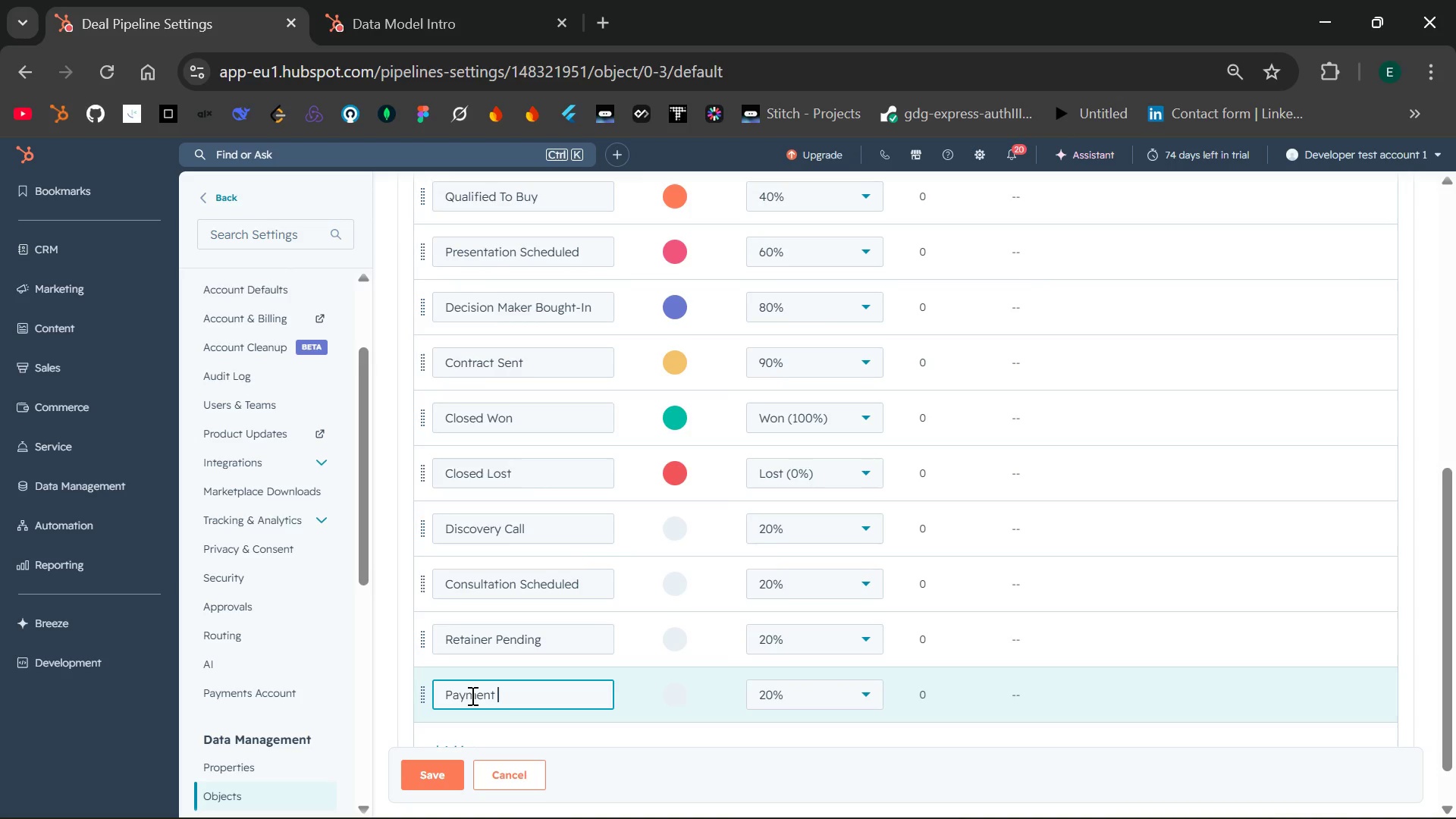 
wait(8.27)
 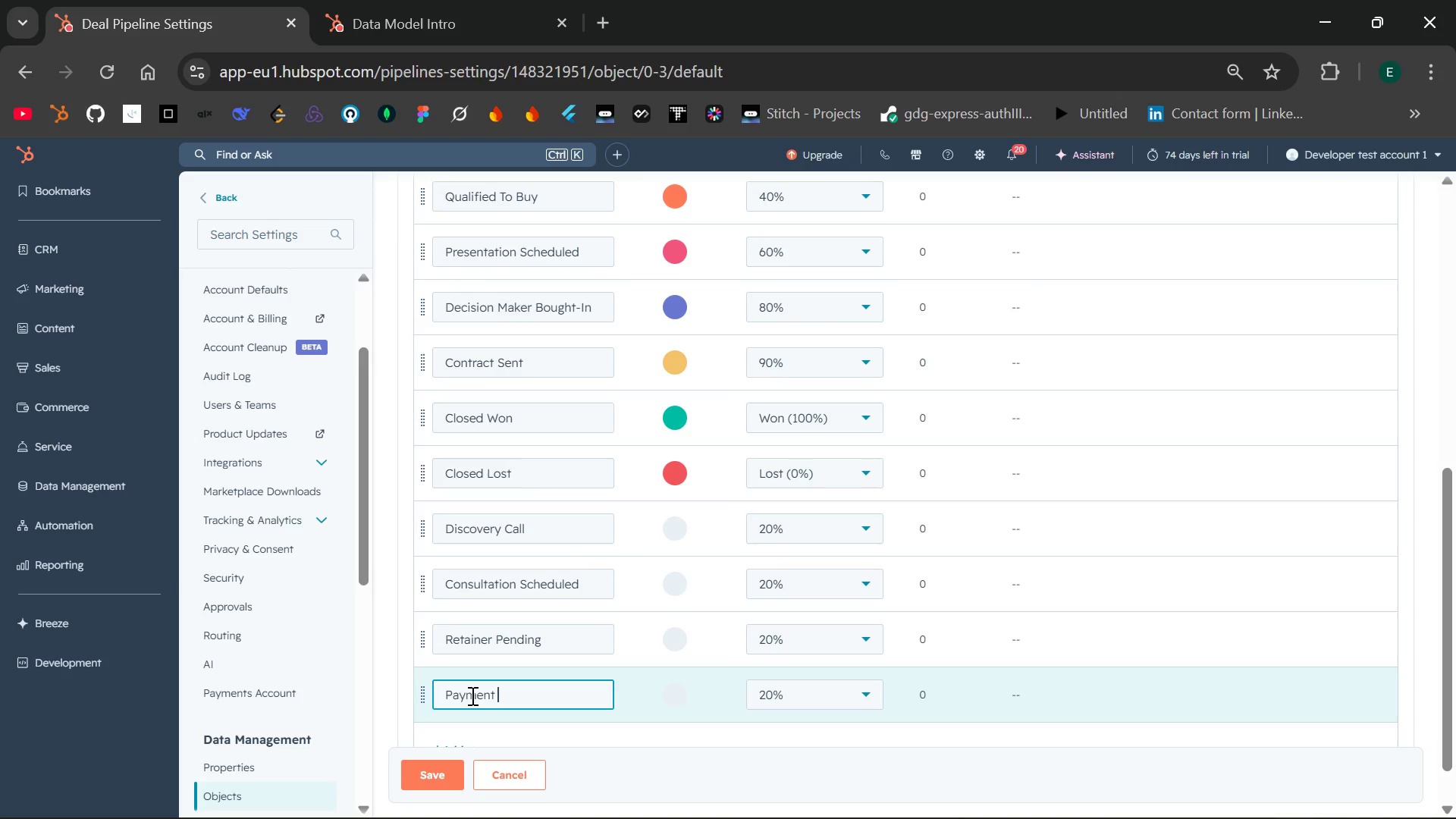 
double_click([515, 643])
 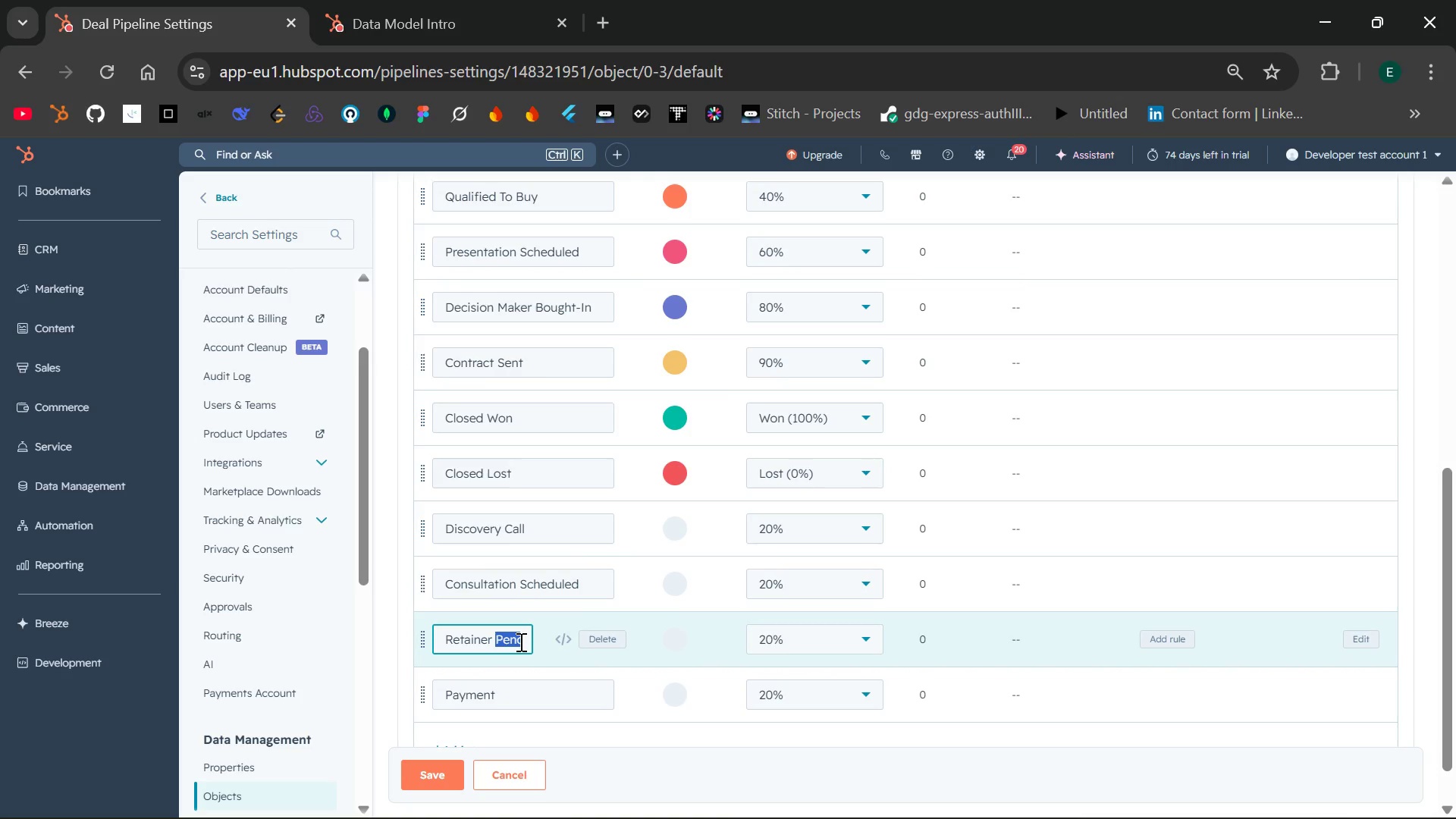 
key(Backspace)
 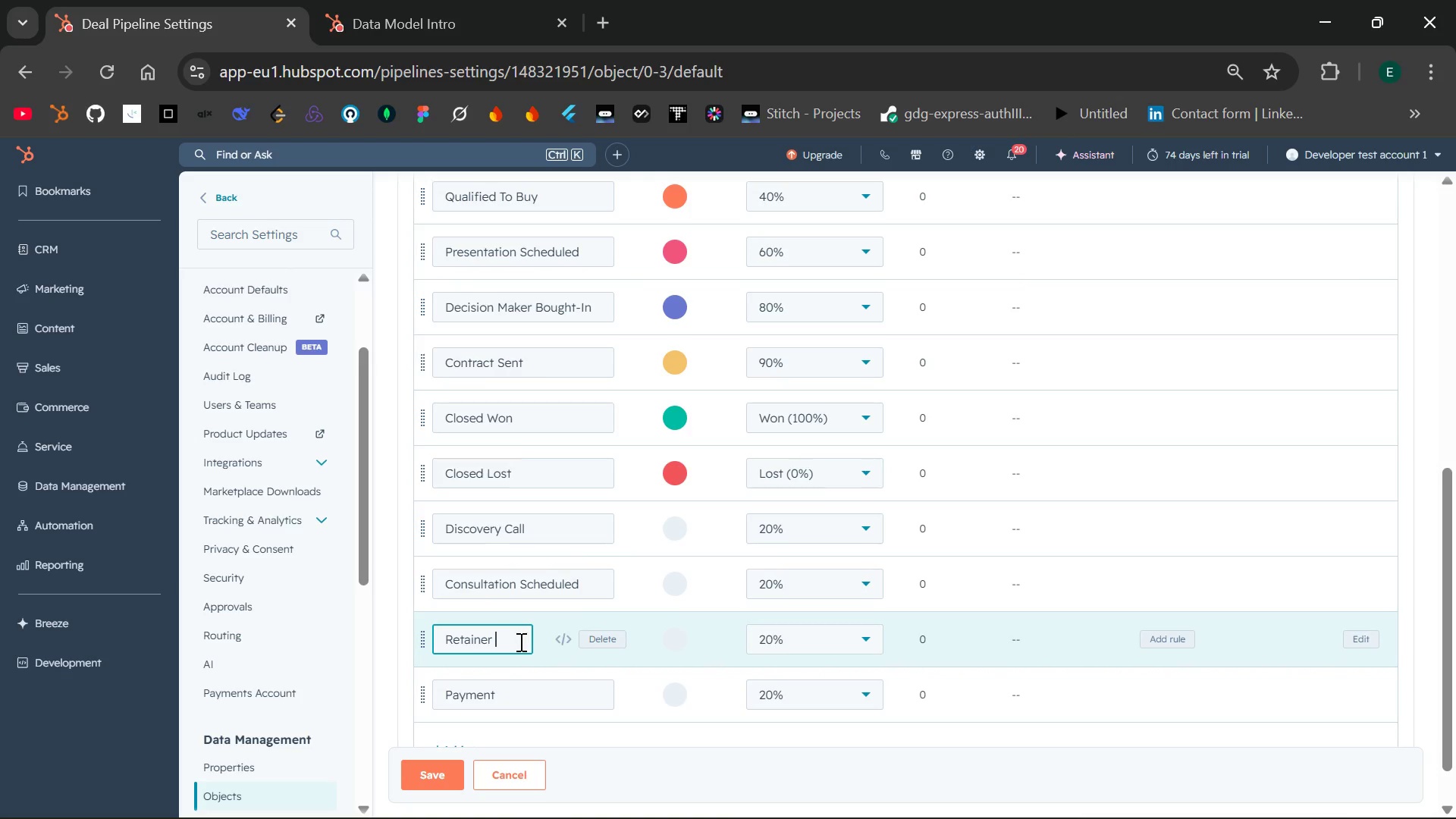 
type(Sent)
 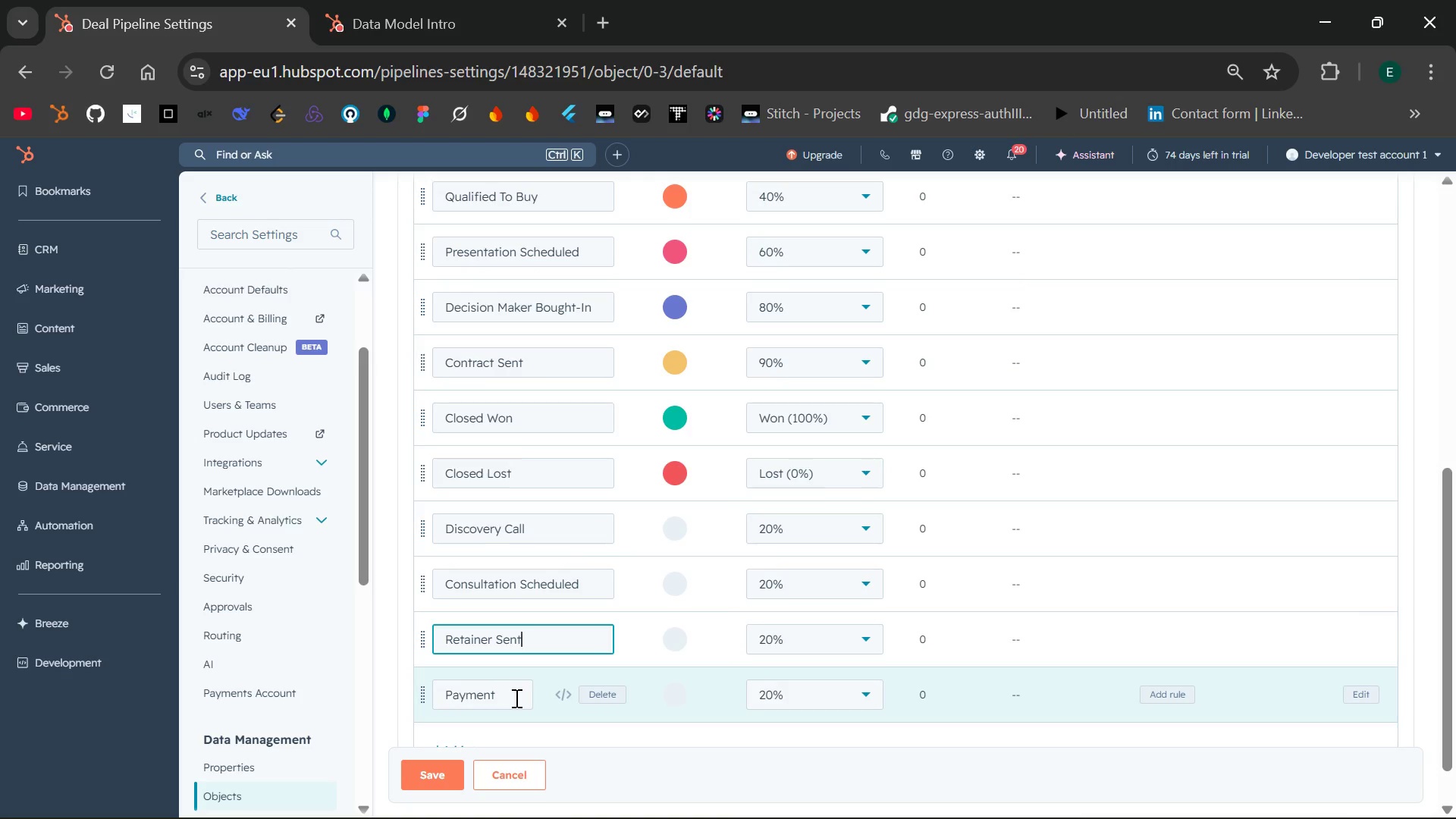 
double_click([515, 698])
 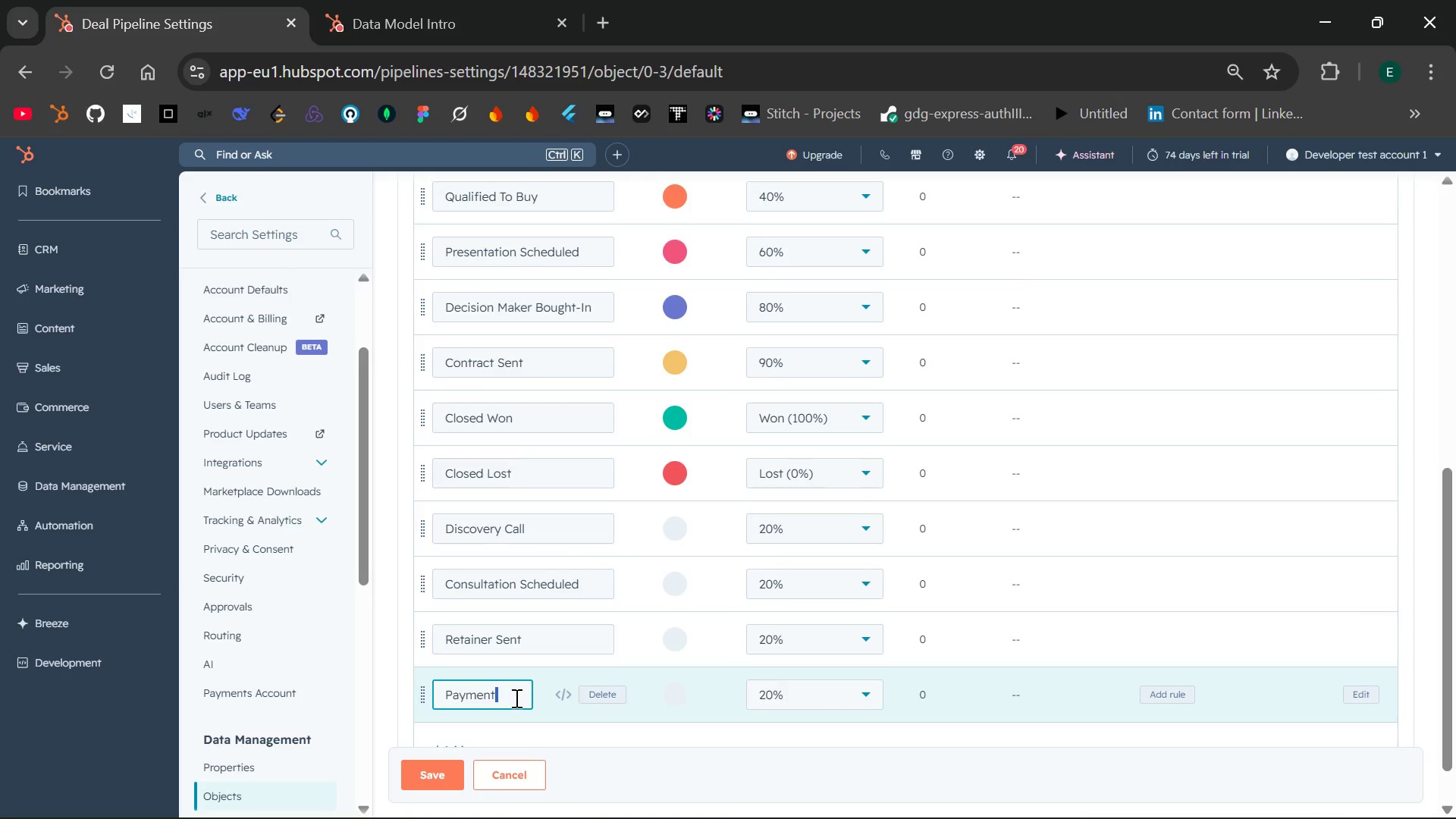 
type( Pending )
 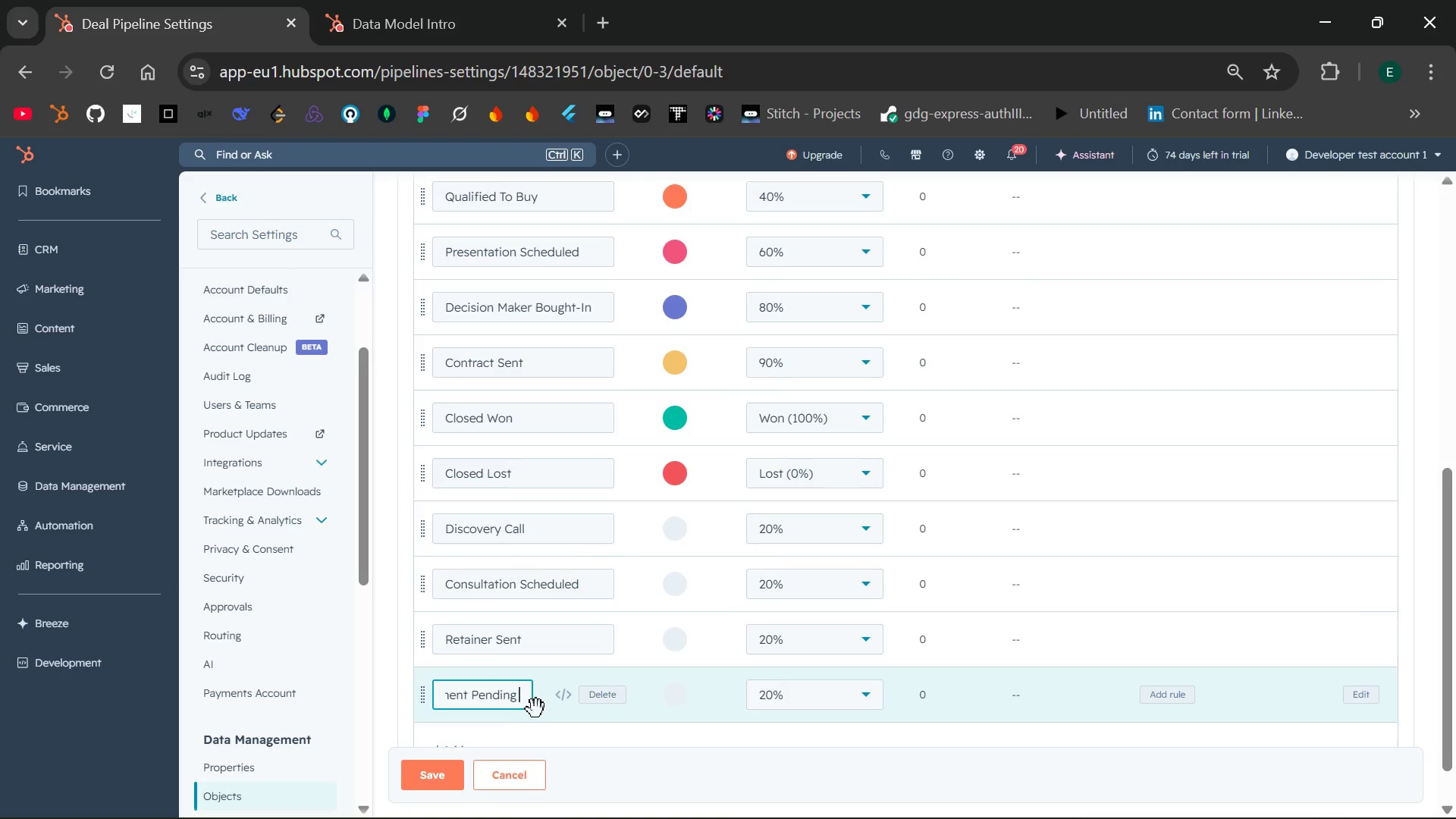 
left_click([469, 698])
 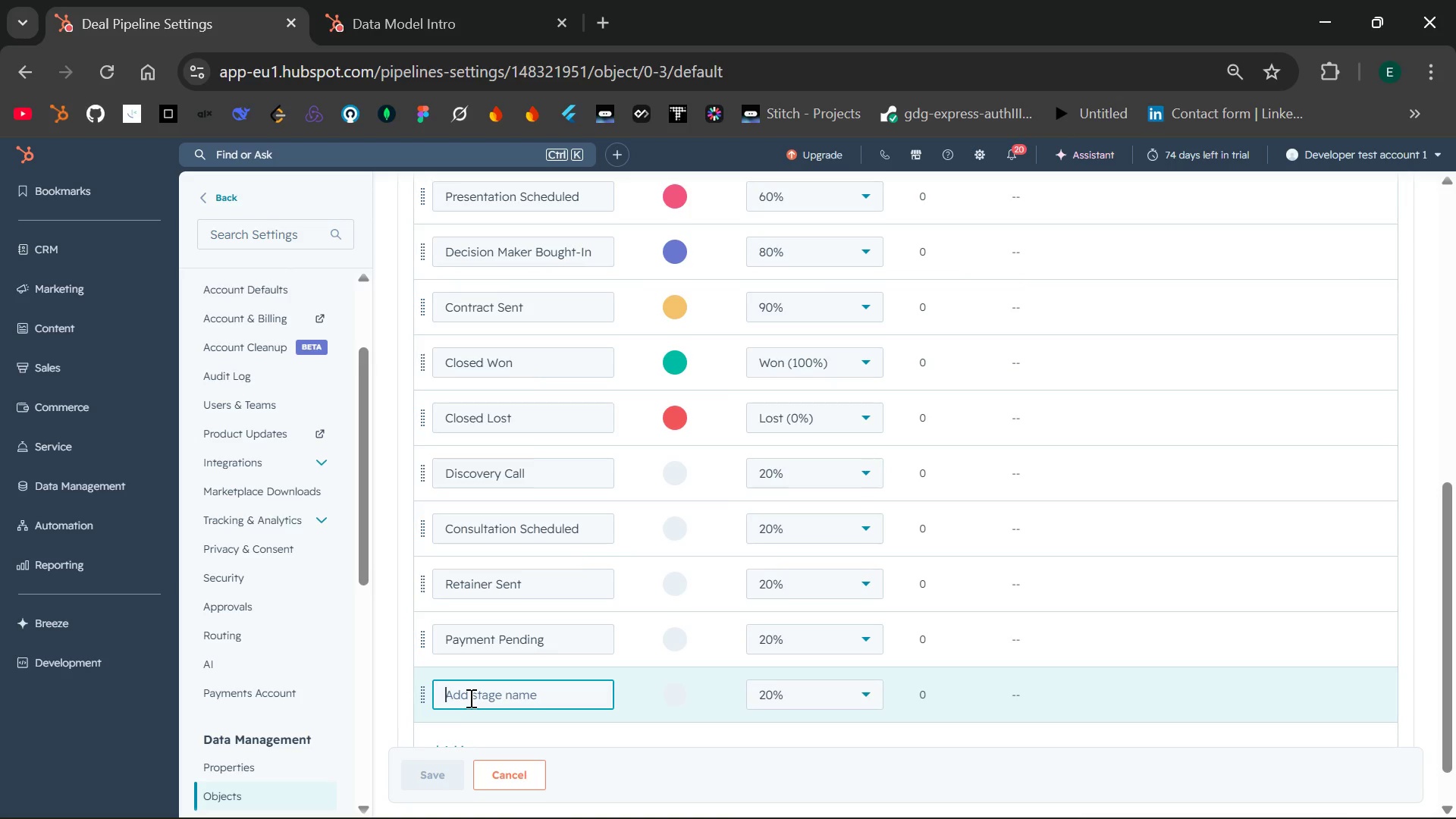 
type(Active Case)
 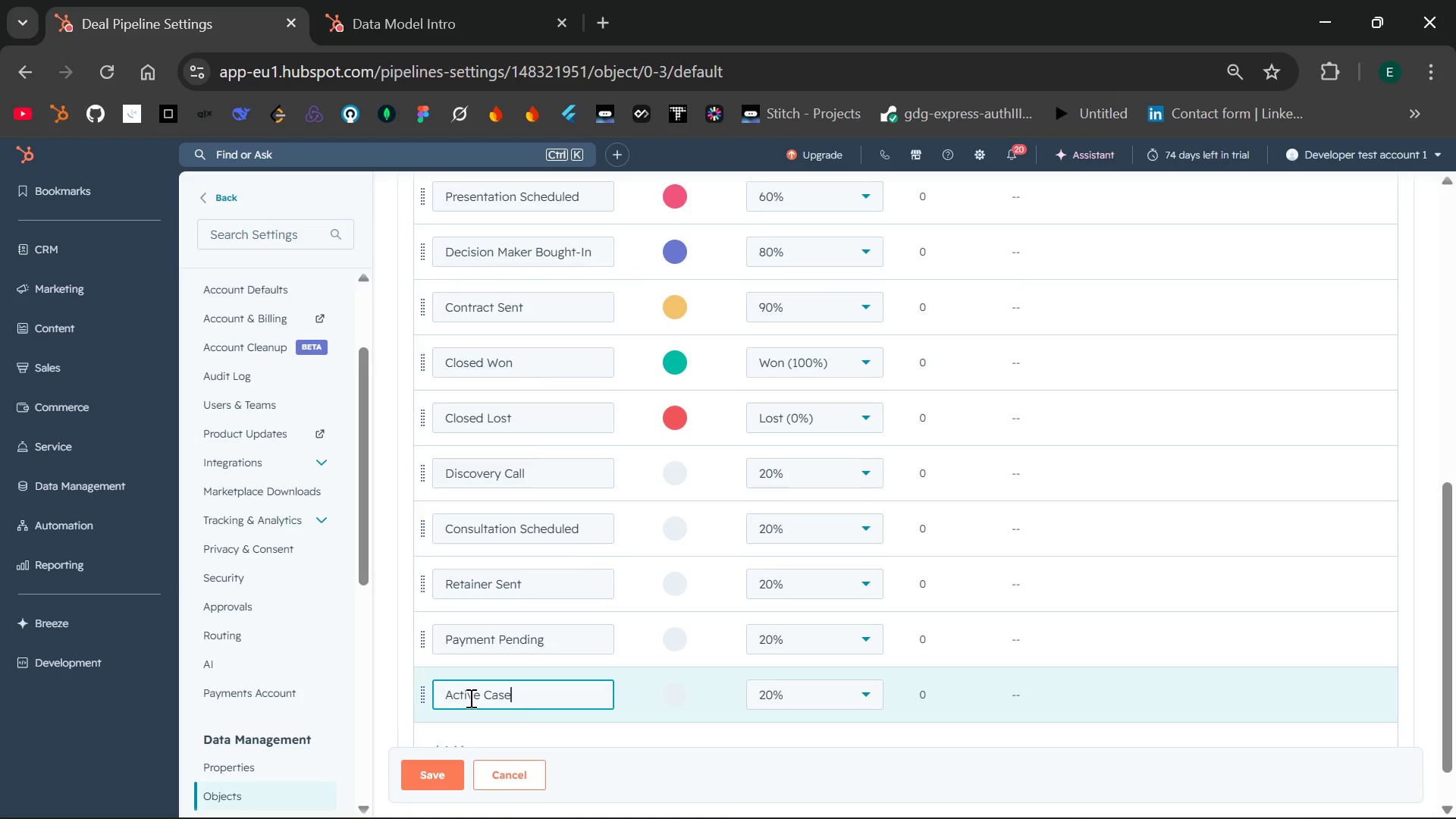 
left_click([409, 650])
 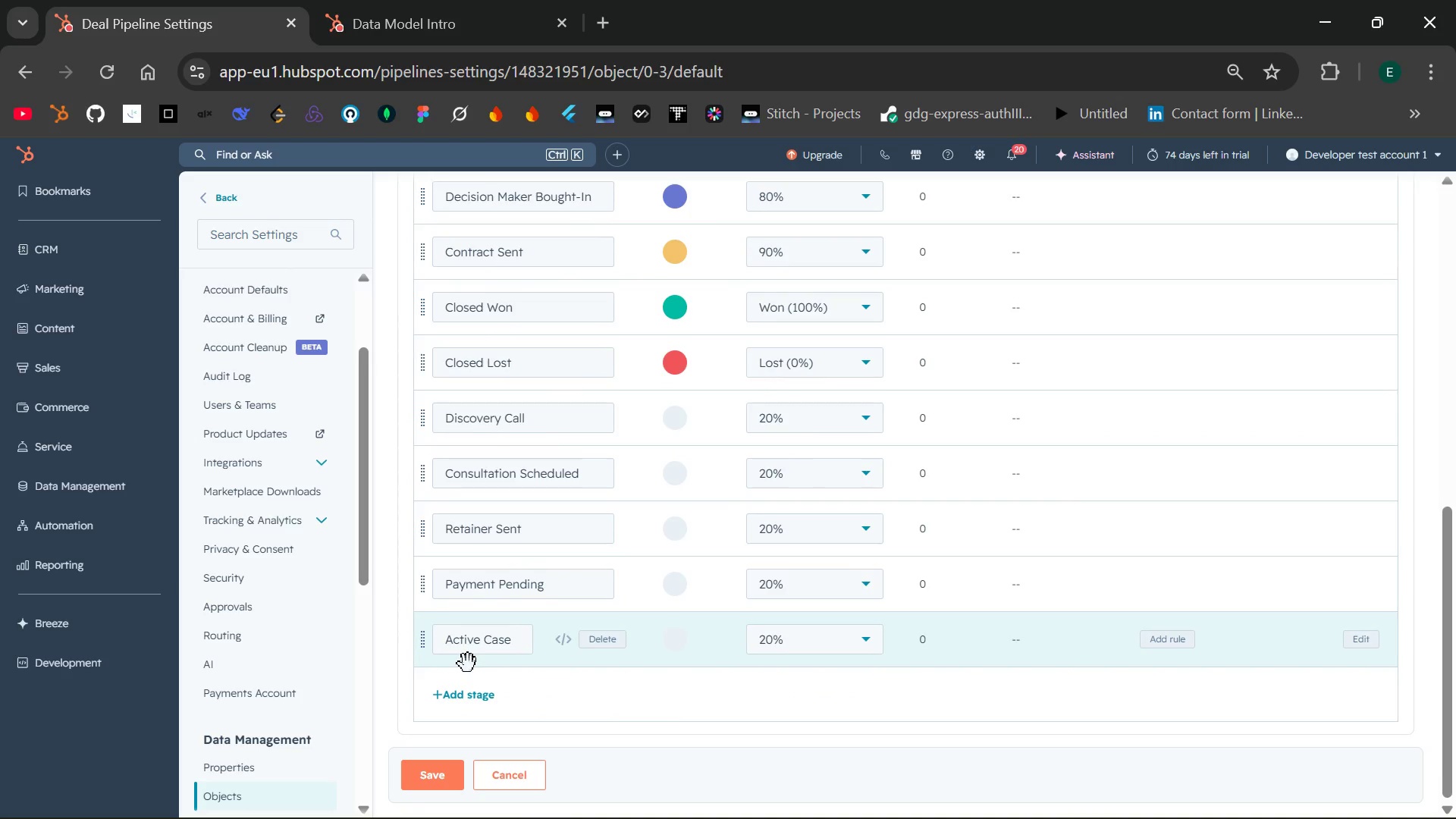 
wait(13.98)
 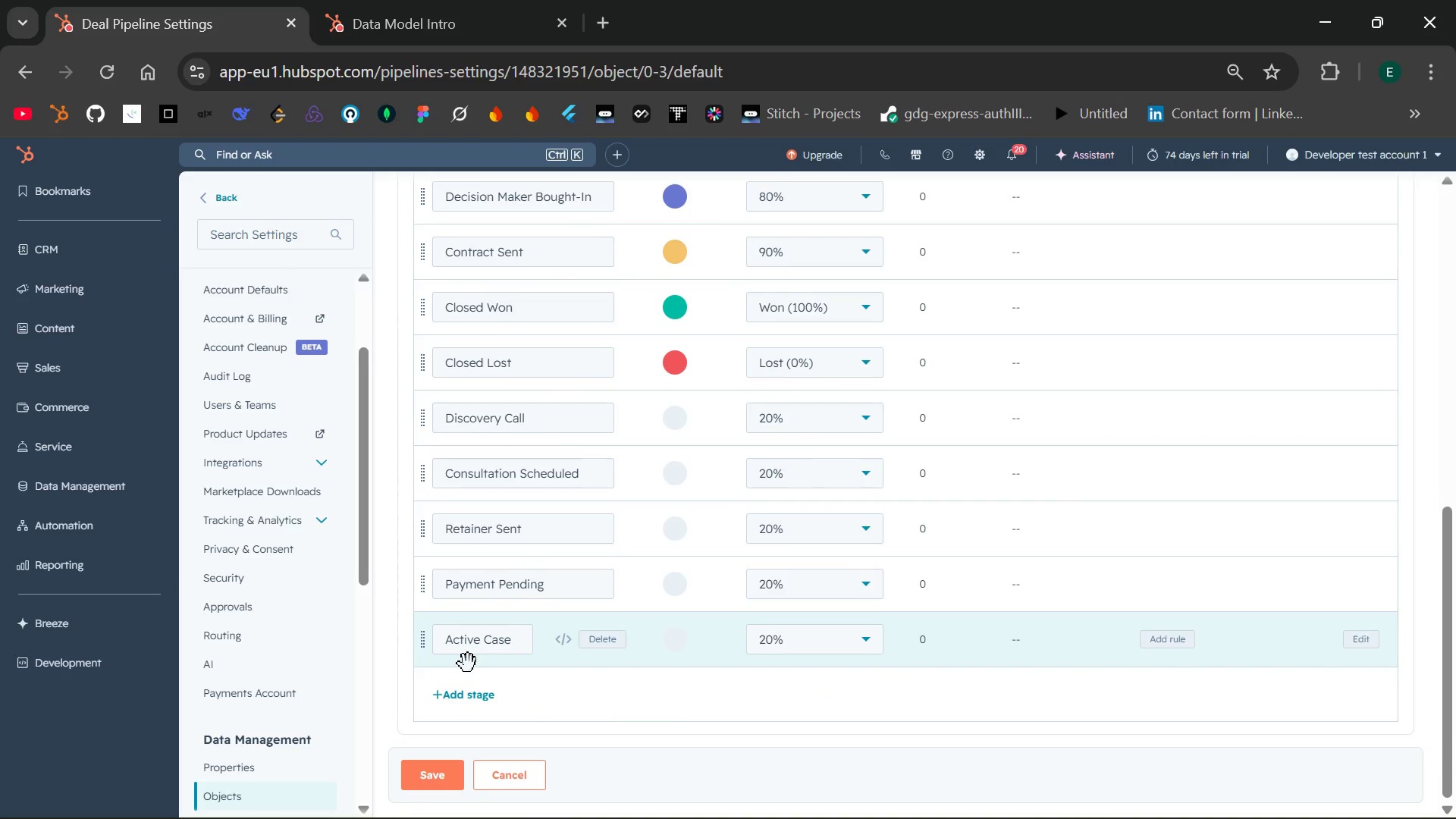 
left_click([769, 413])
 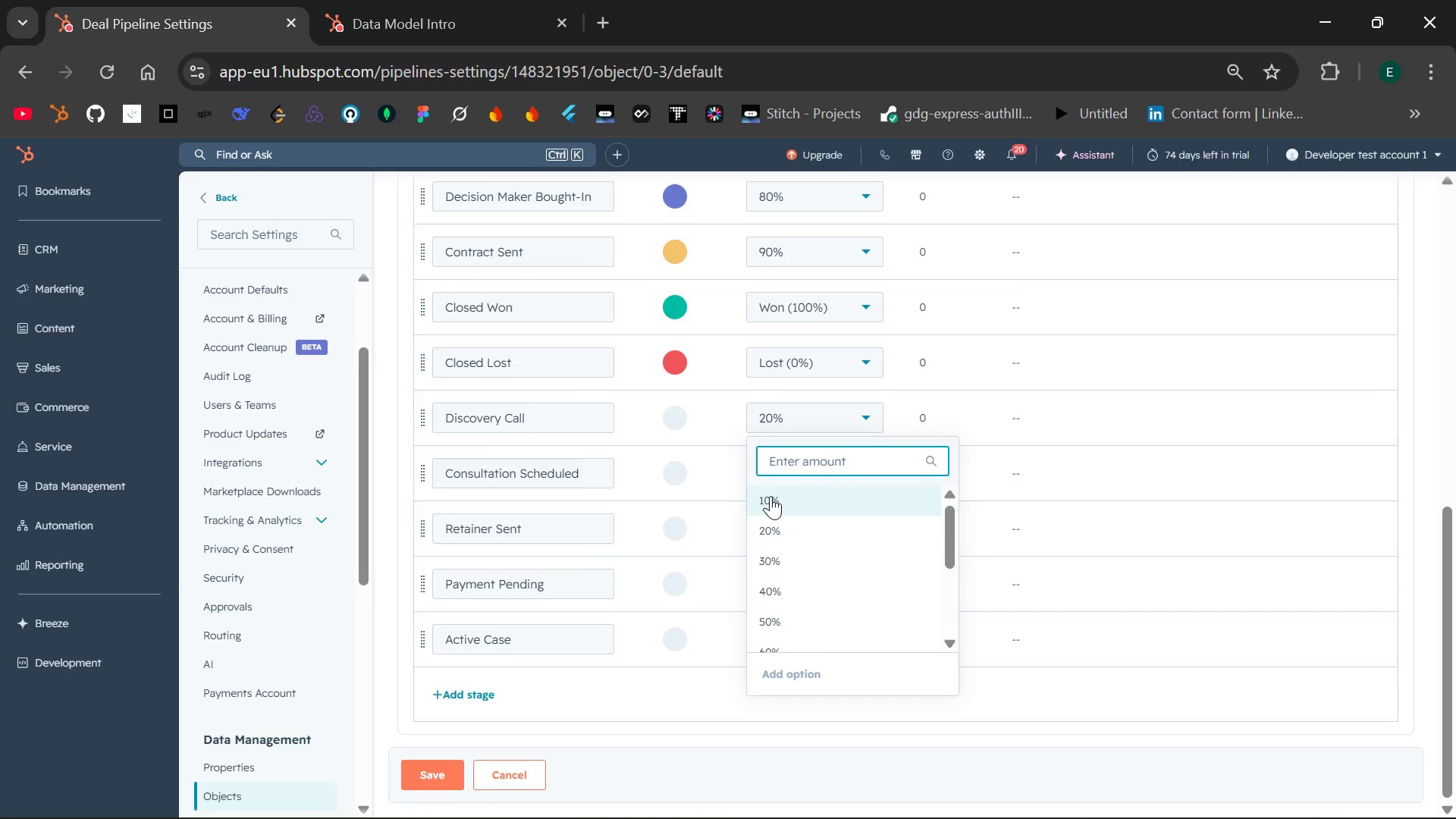 
left_click([770, 499])
 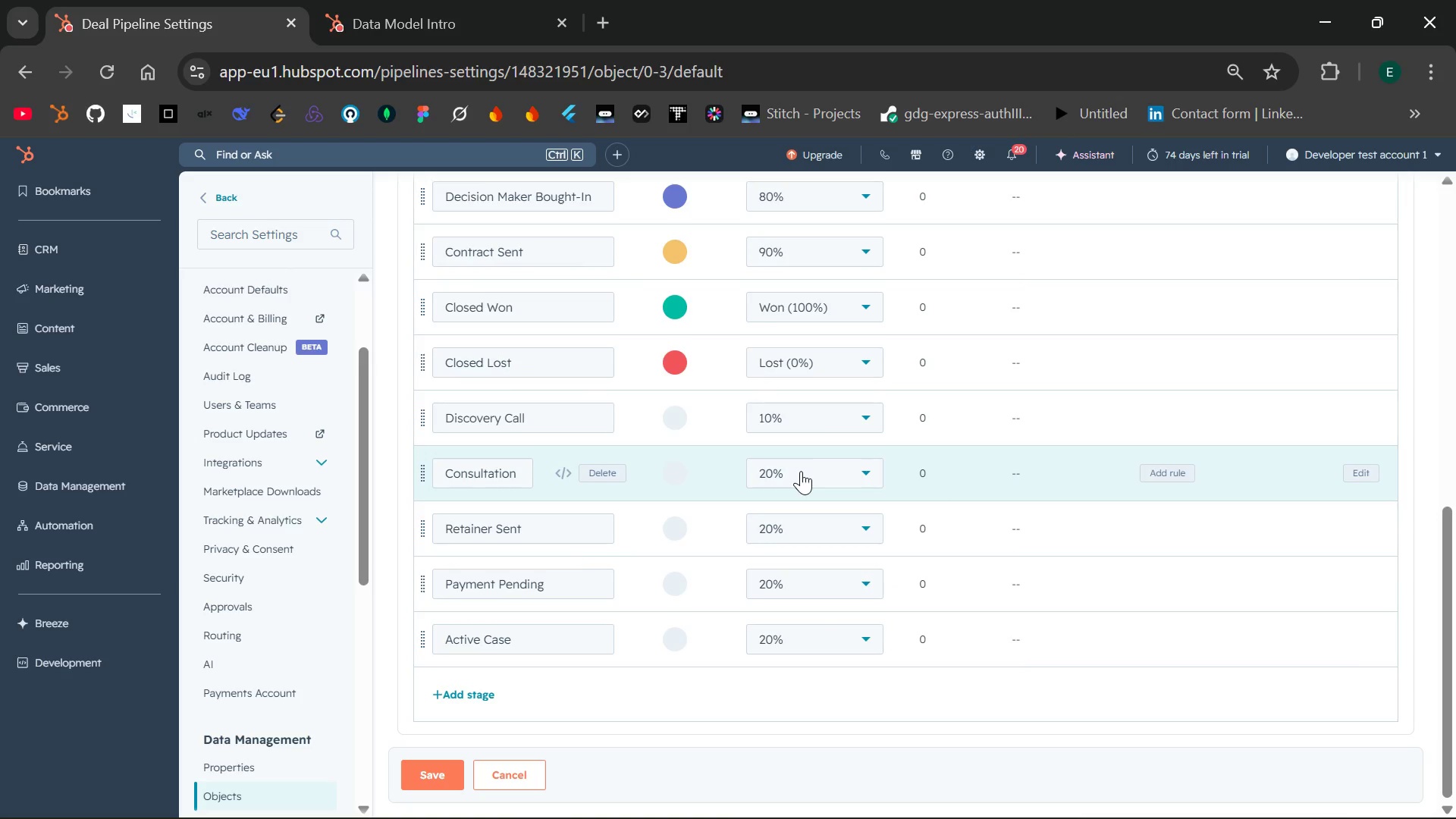 
left_click([801, 471])
 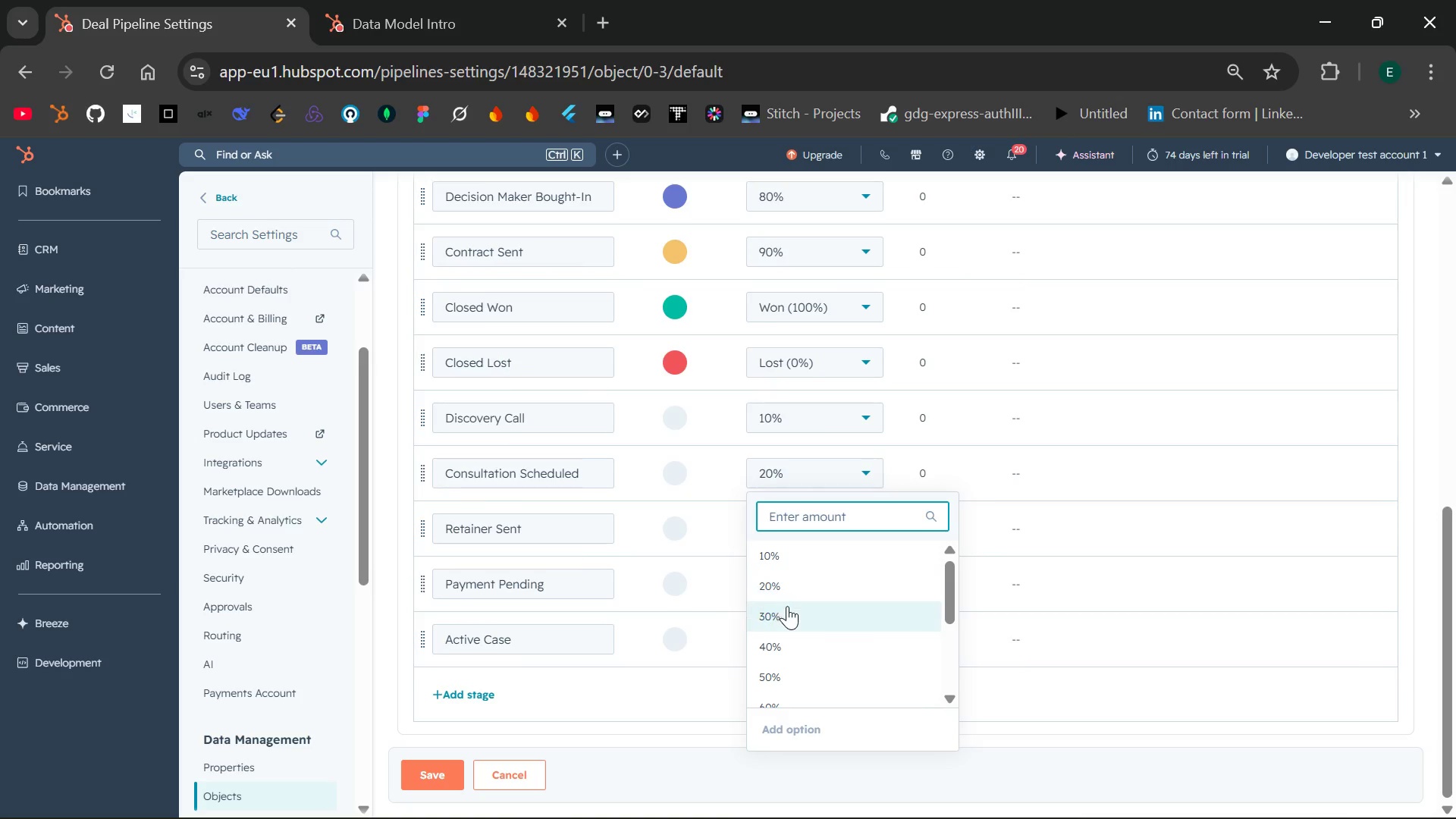 
left_click([787, 607])
 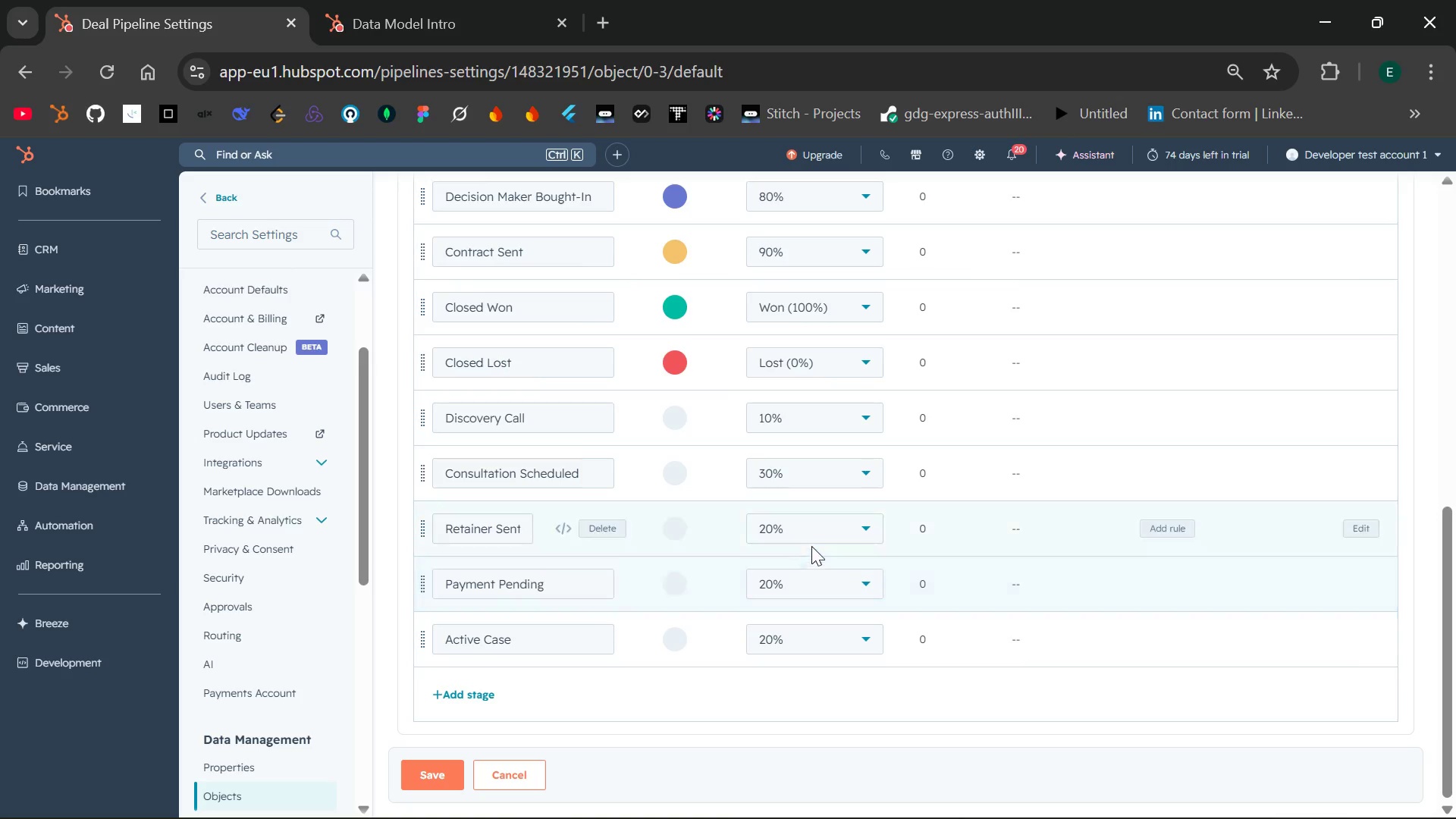 
left_click([817, 533])
 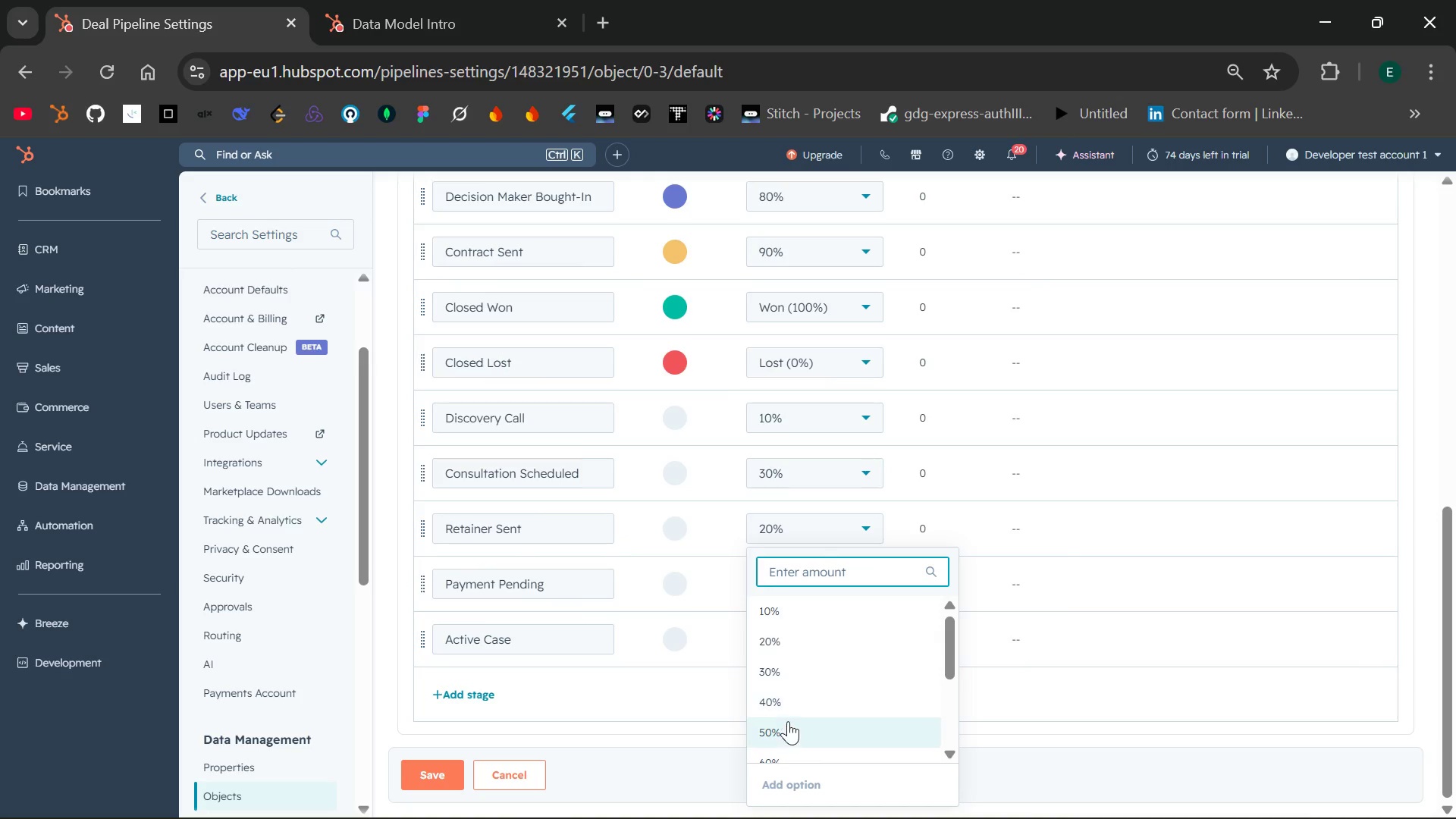 
left_click([788, 723])
 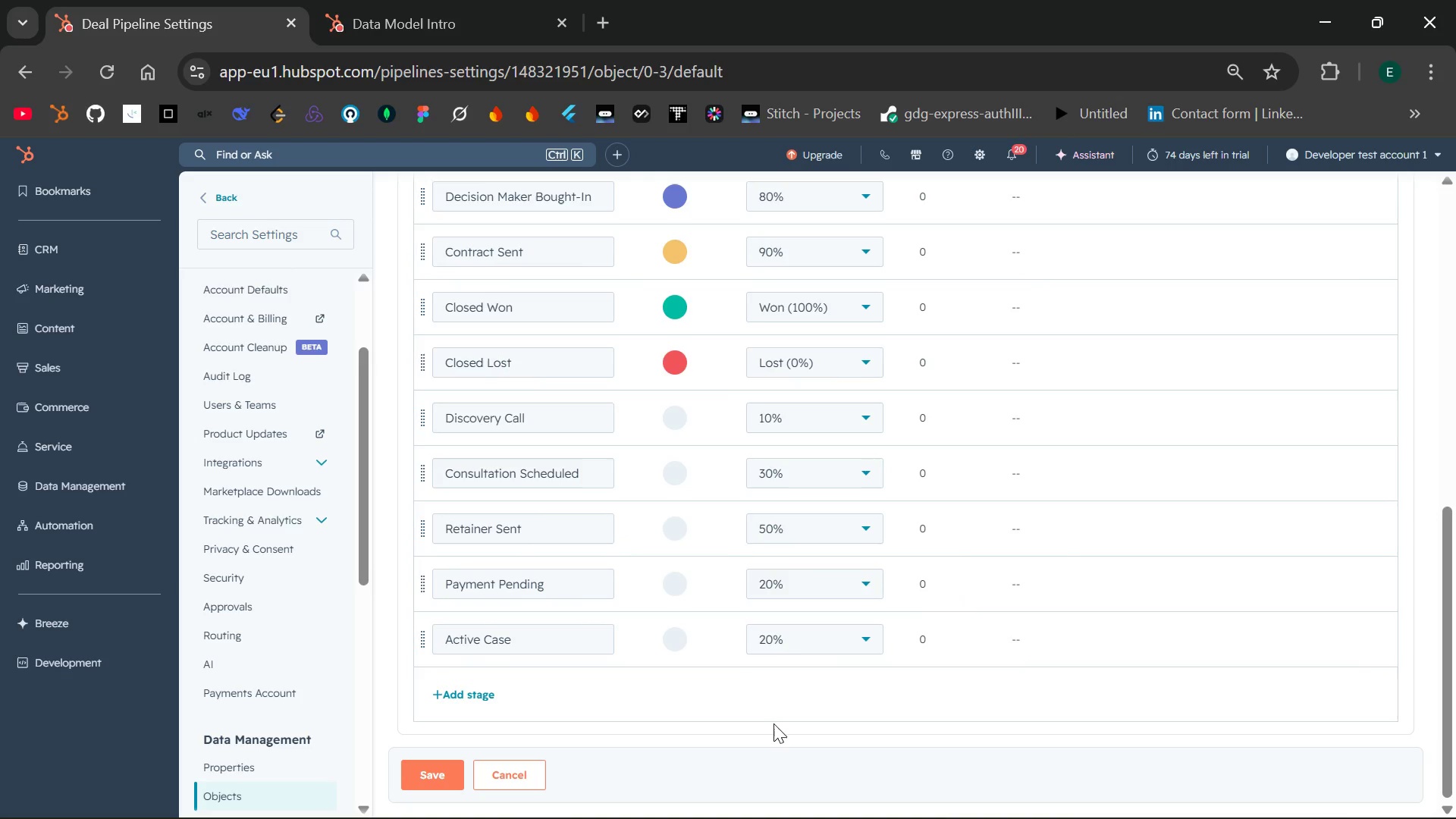 
wait(5.16)
 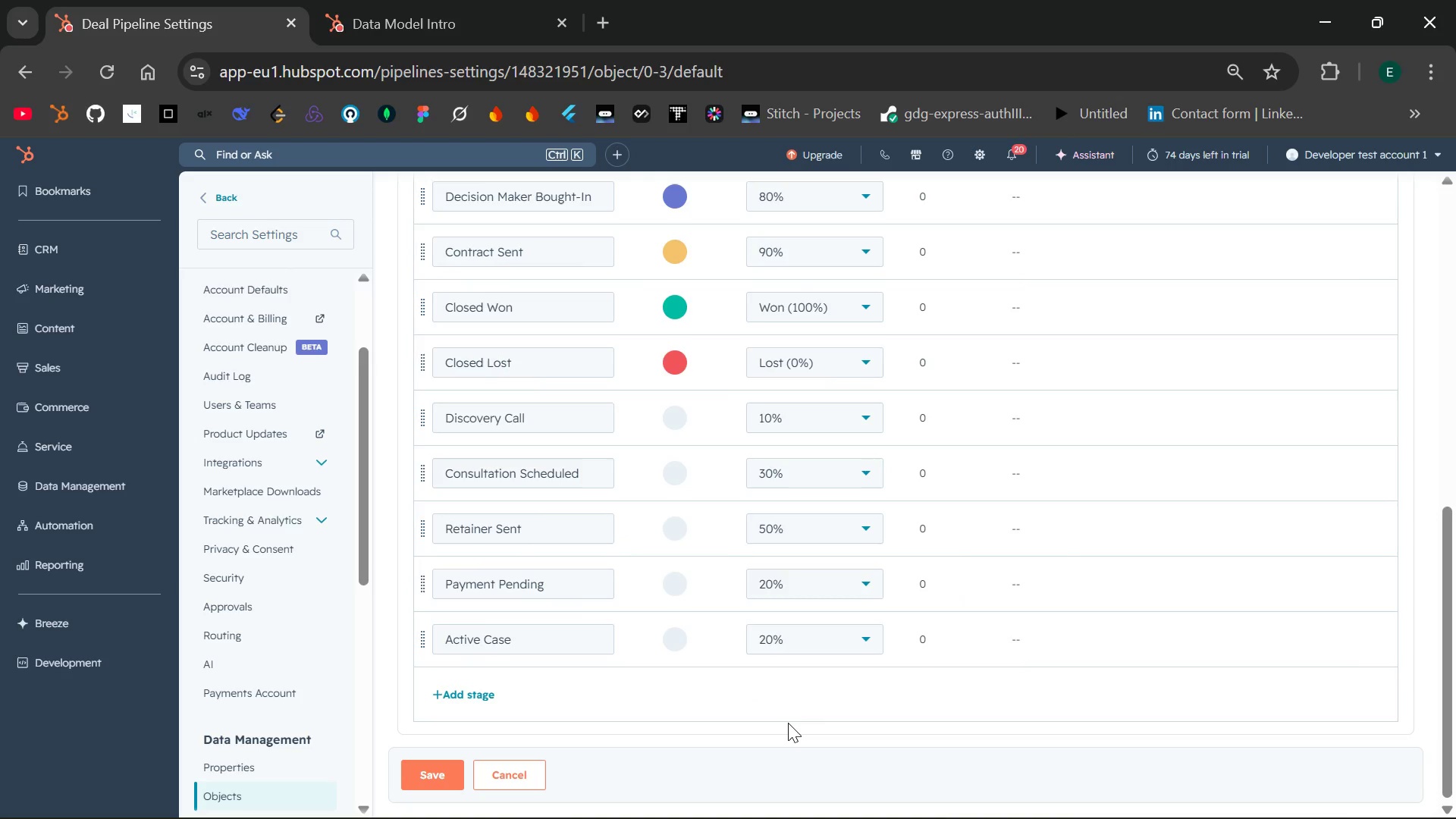 
left_click([827, 581])
 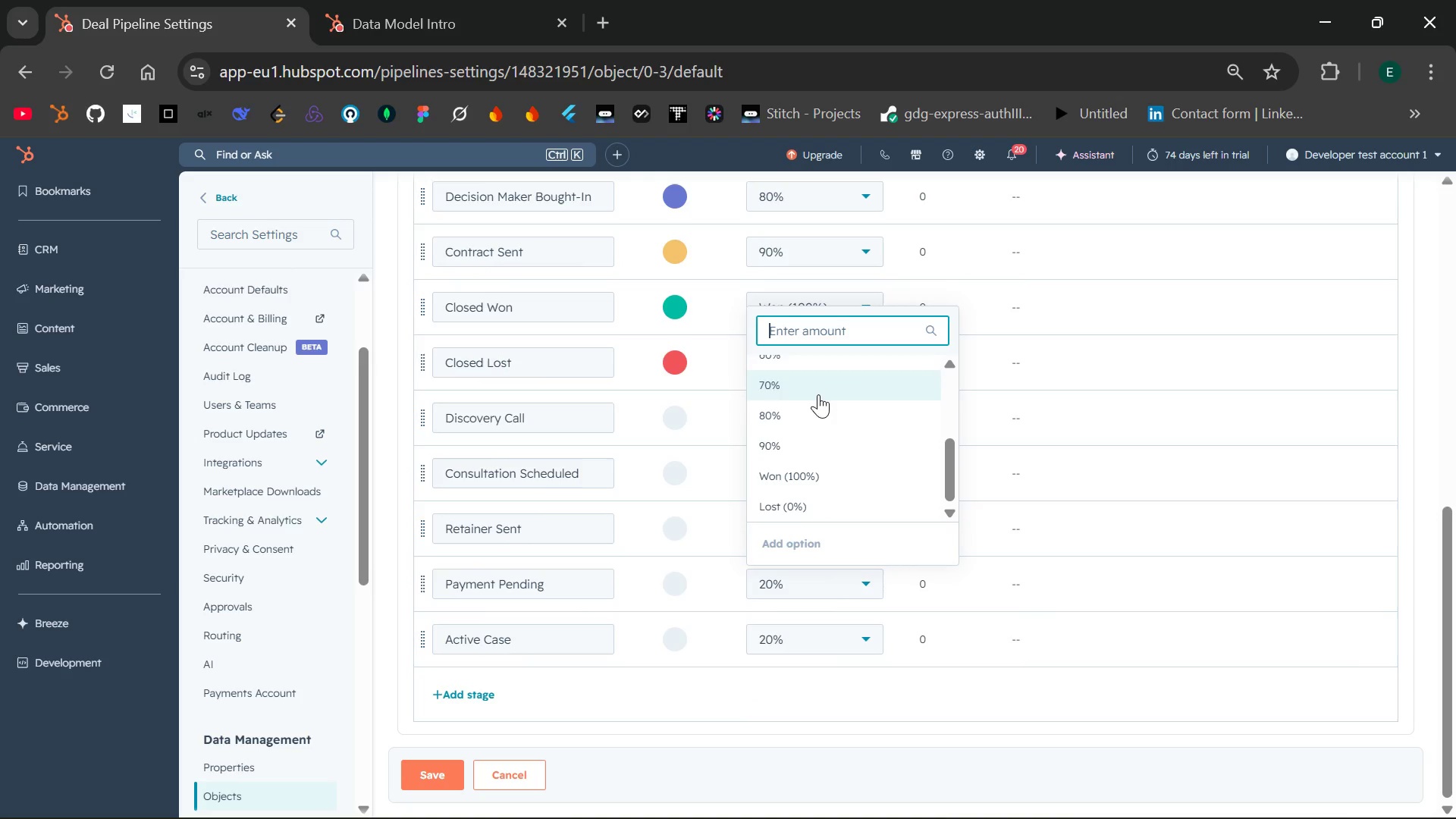 
left_click([810, 410])
 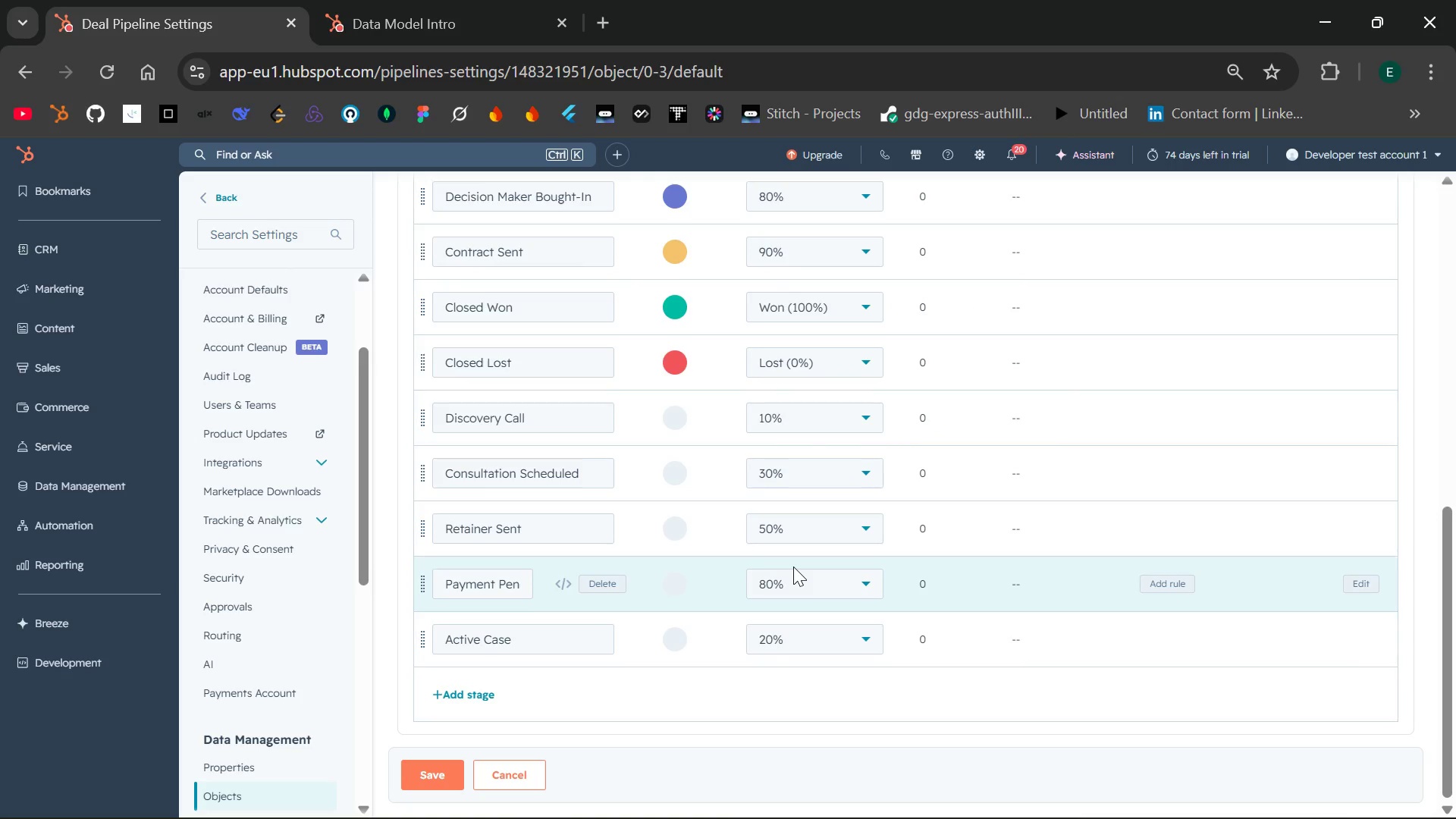 
left_click([782, 632])
 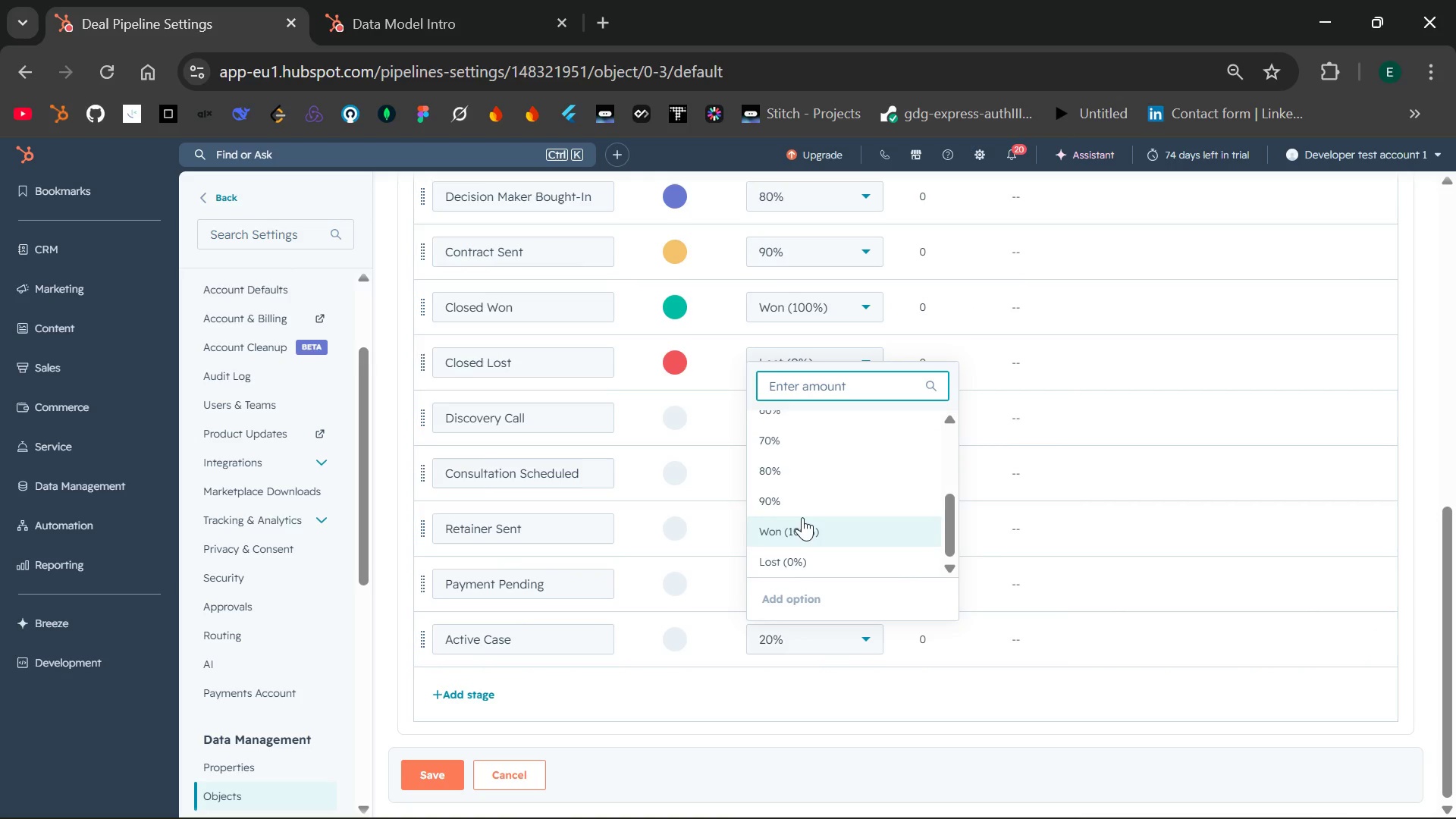 
left_click([802, 528])
 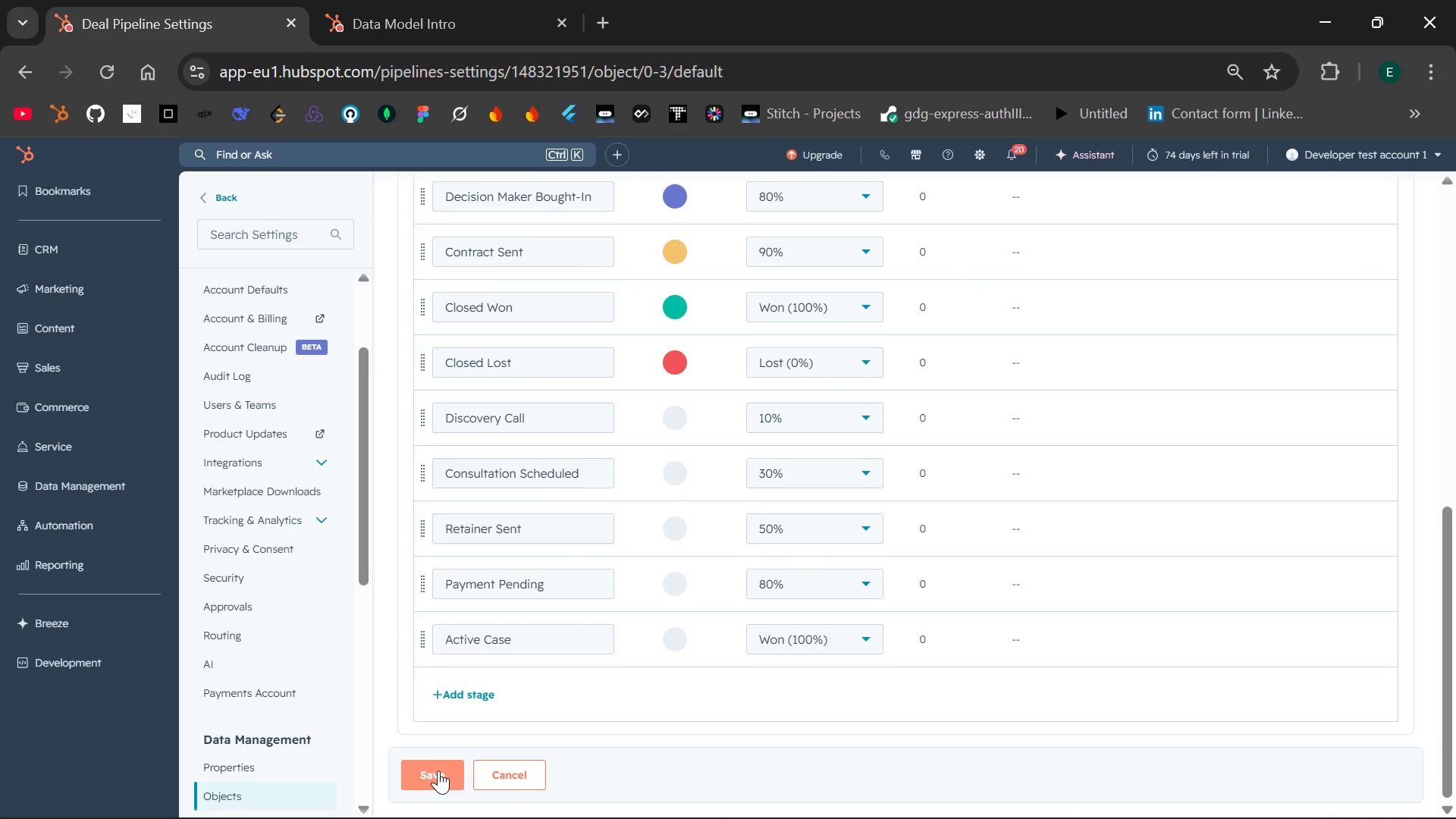 
wait(5.39)
 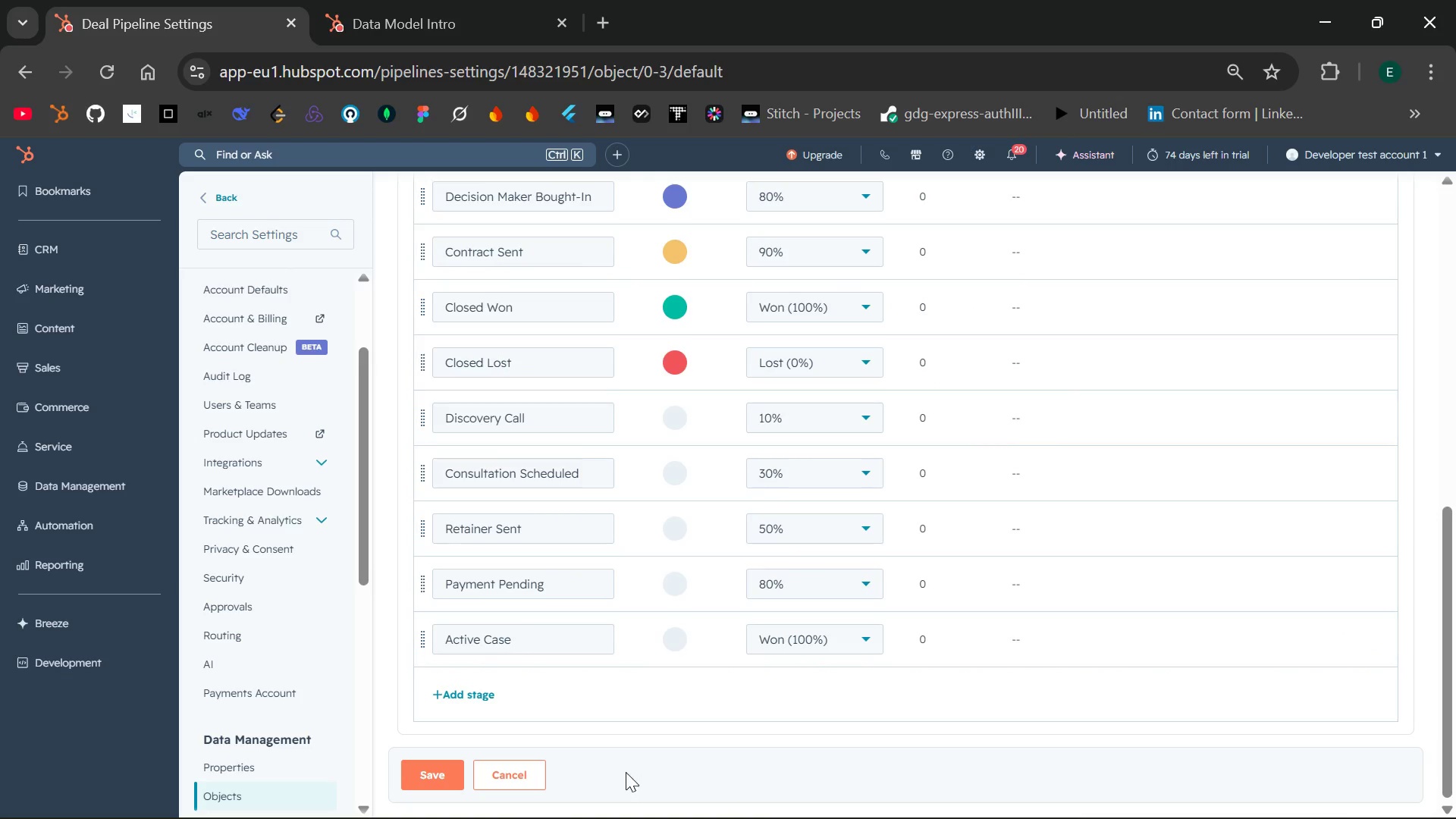 
left_click([429, 773])
 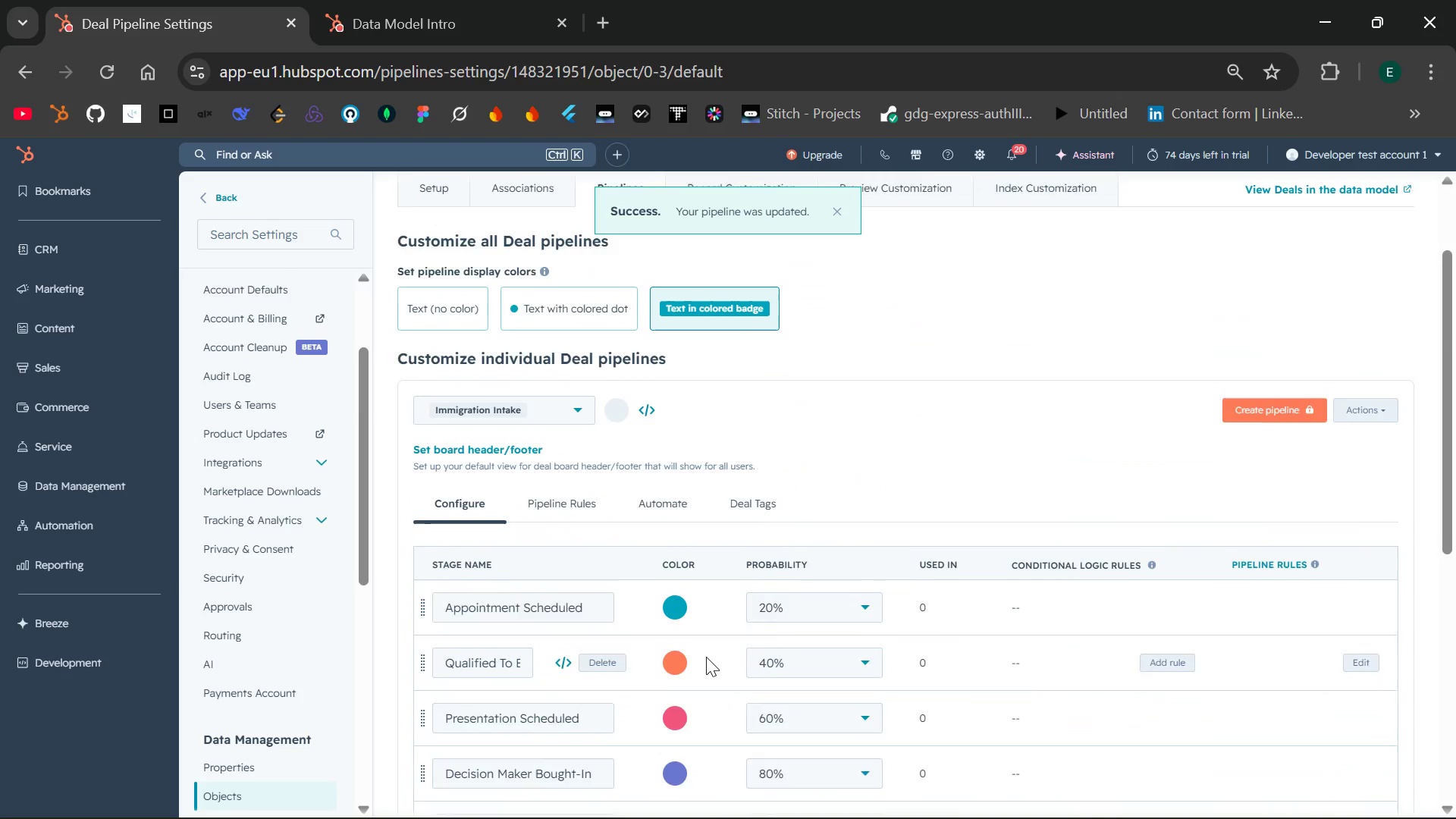 
wait(7.92)
 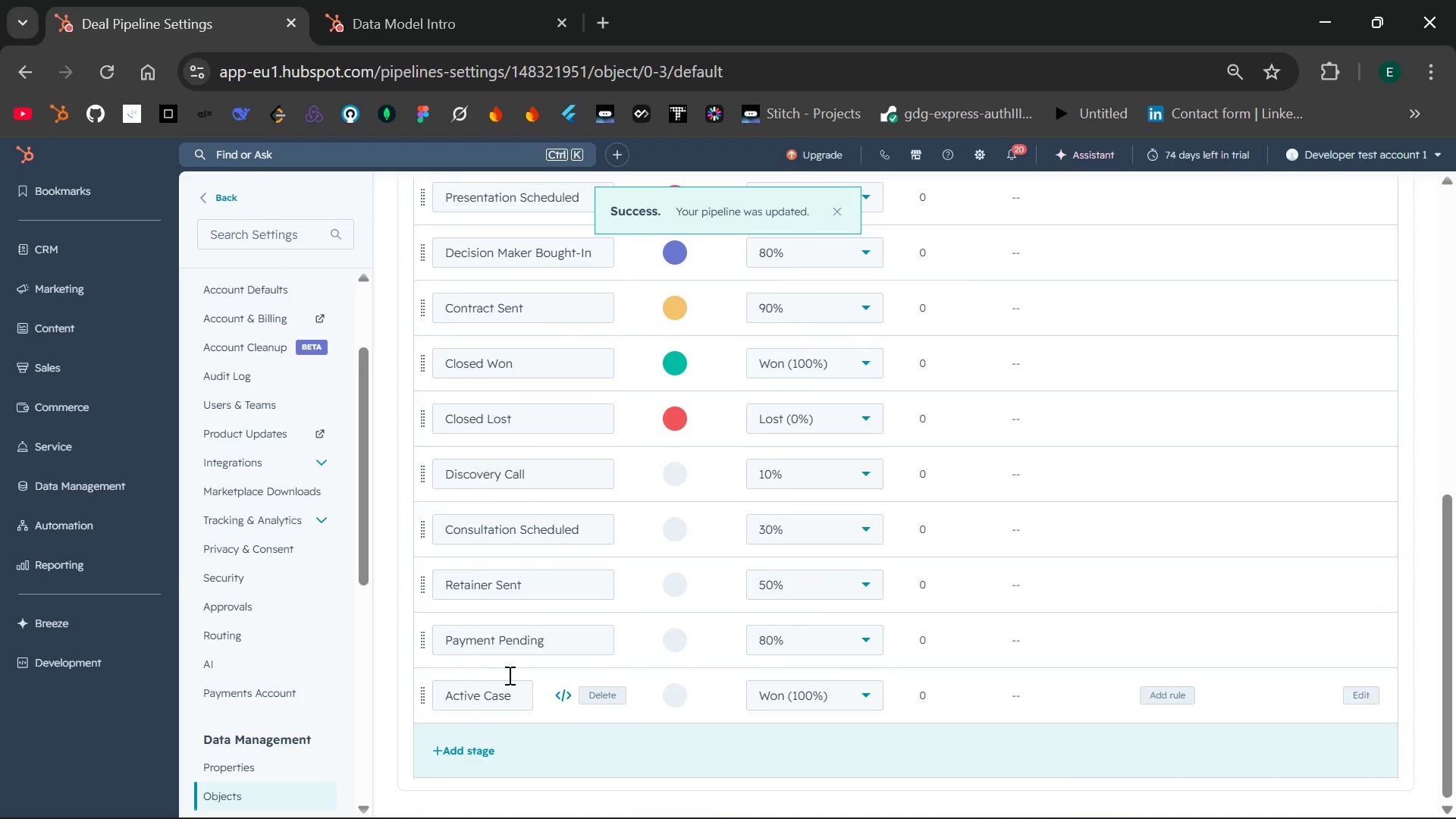 
key(Control+Minus)
 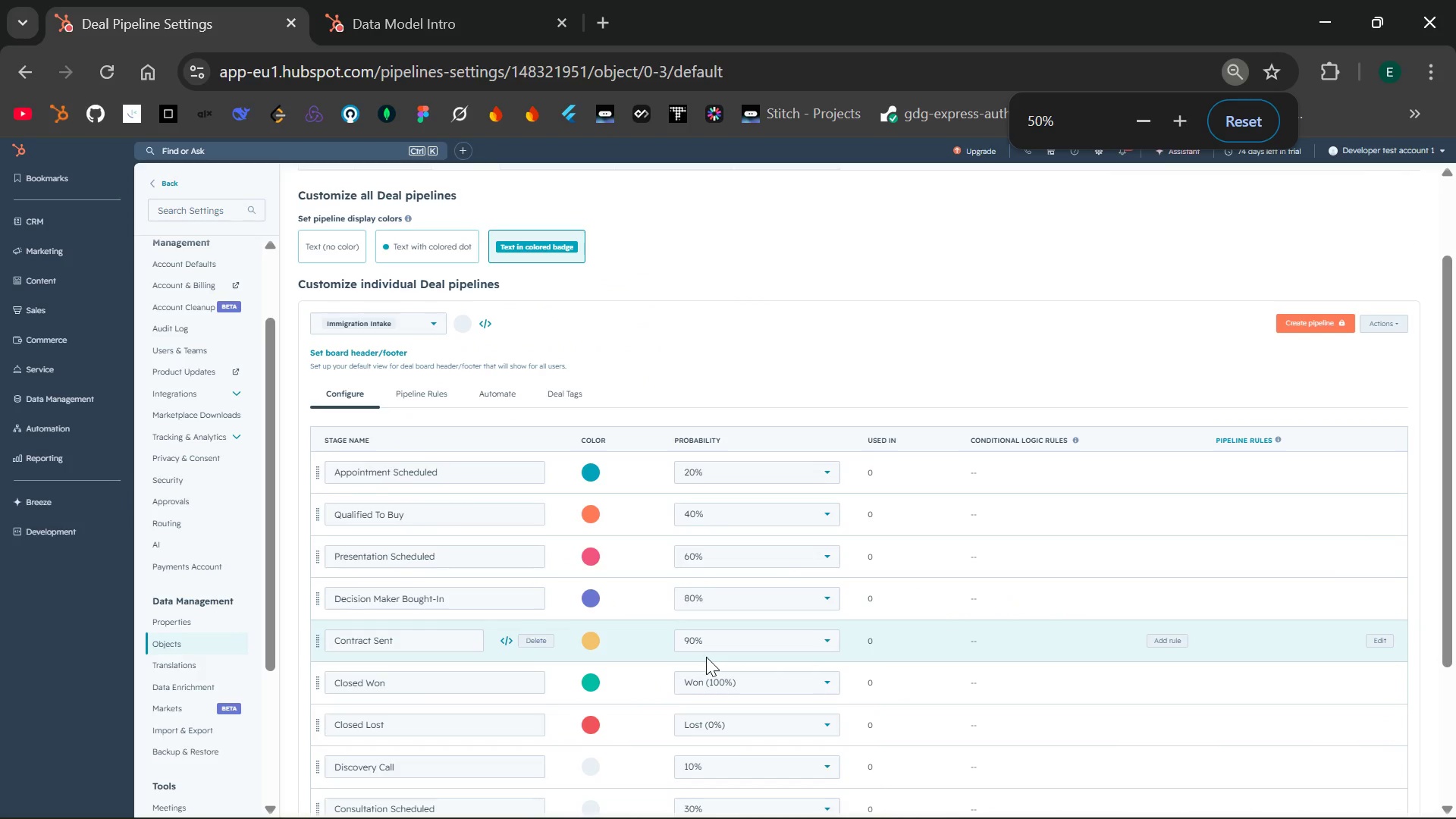 
key(Control+ControlLeft)
 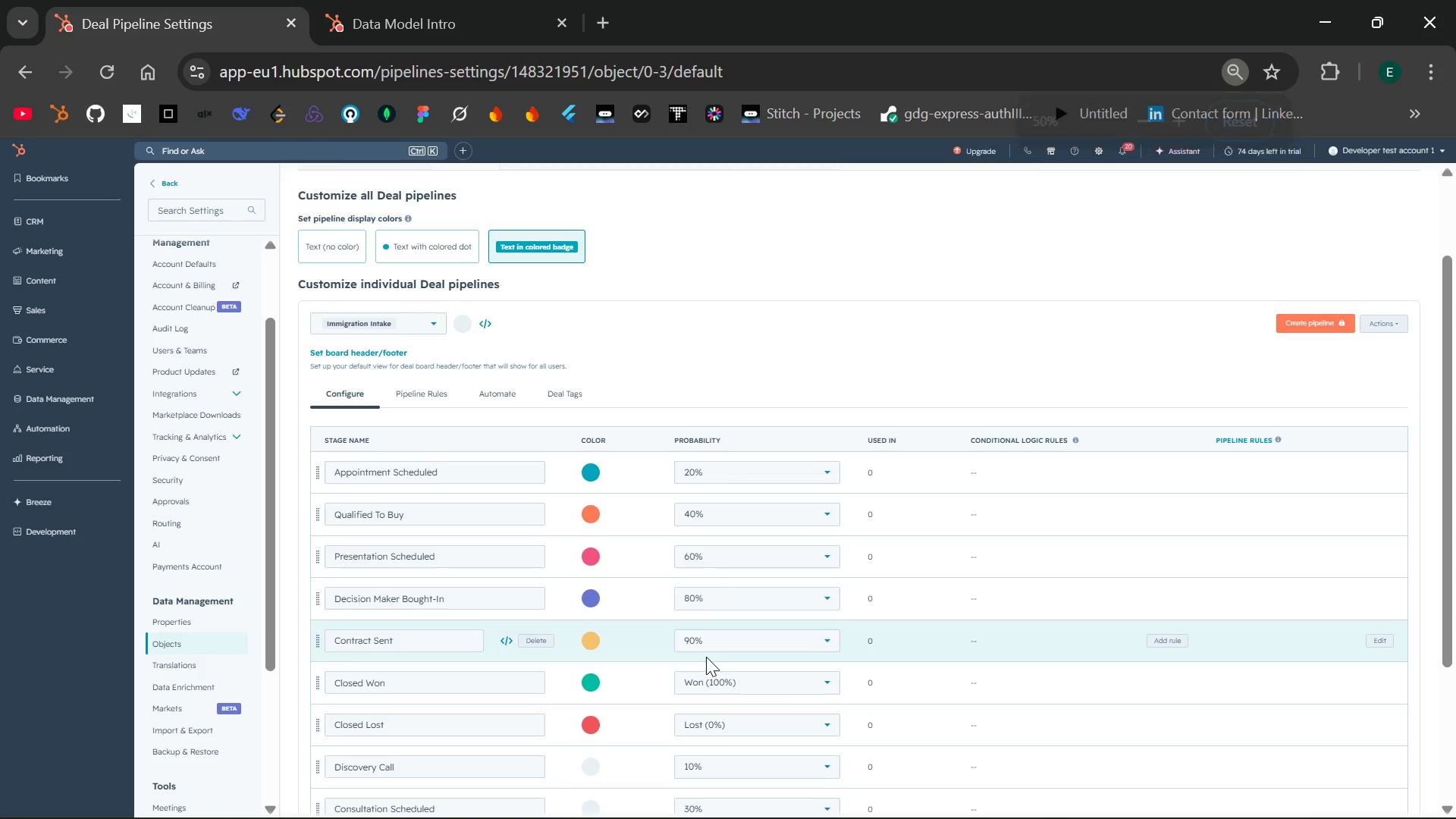 
key(Control+Minus)
 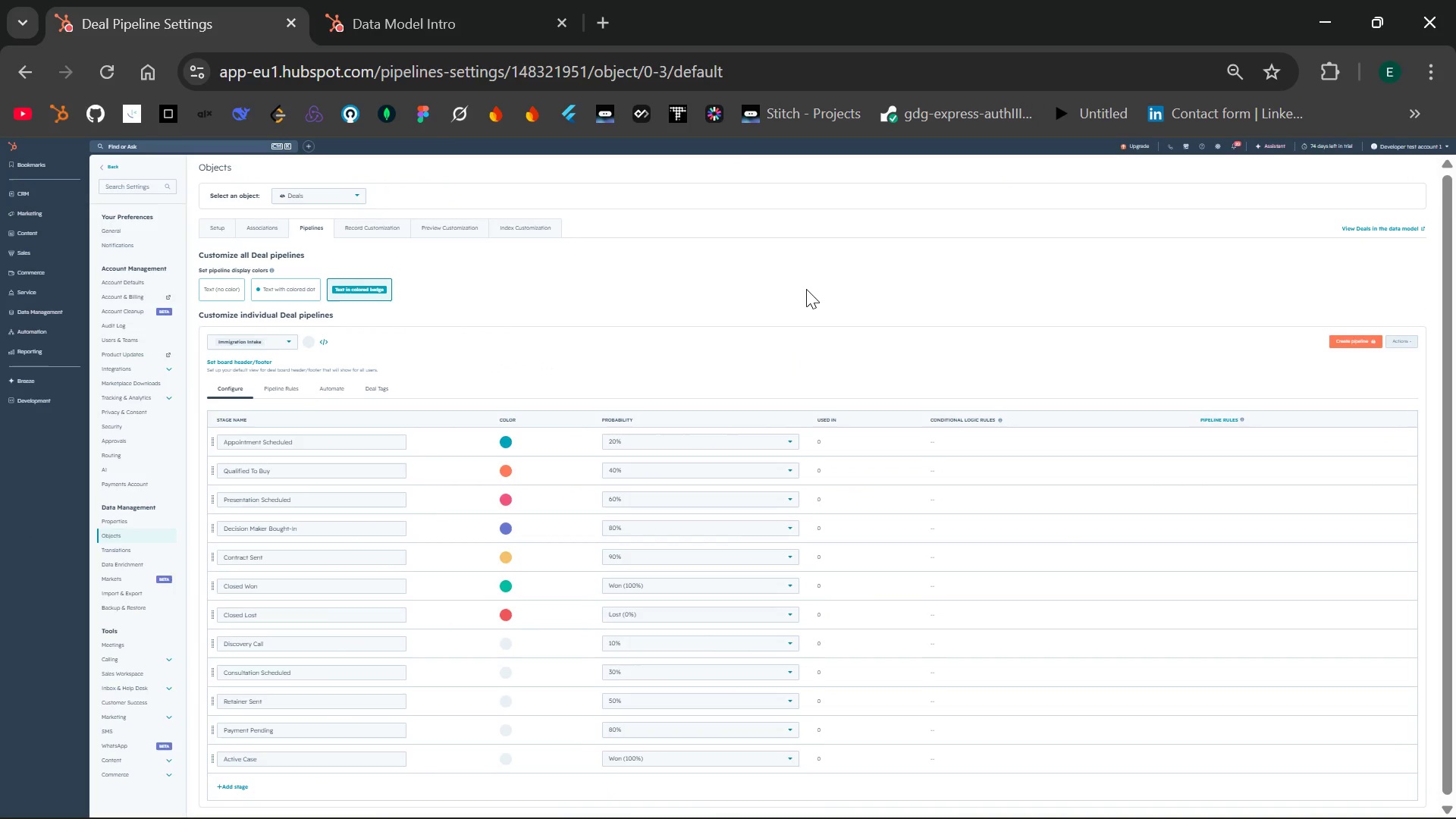 
wait(7.19)
 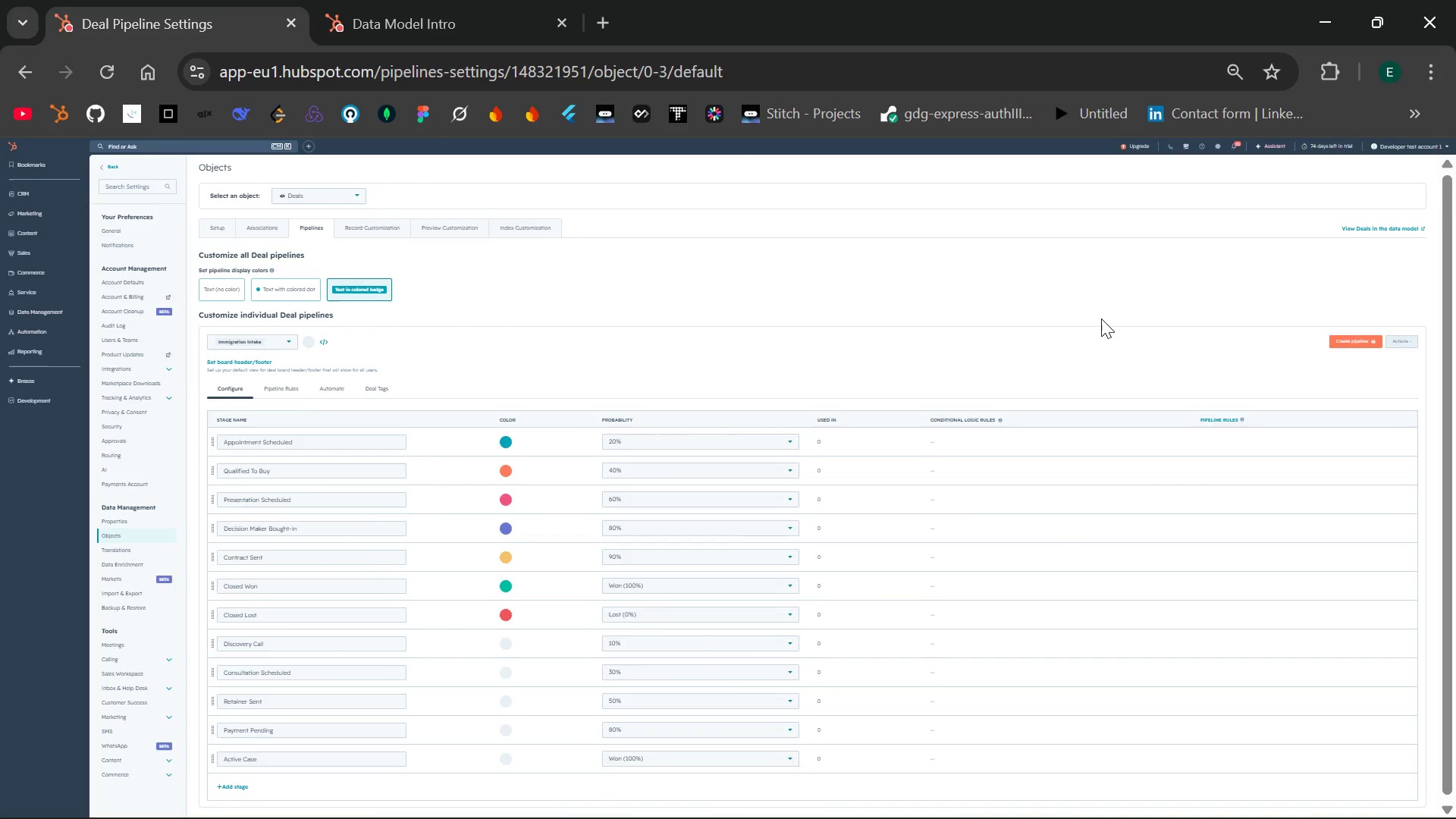 
key(PrintScreen)
 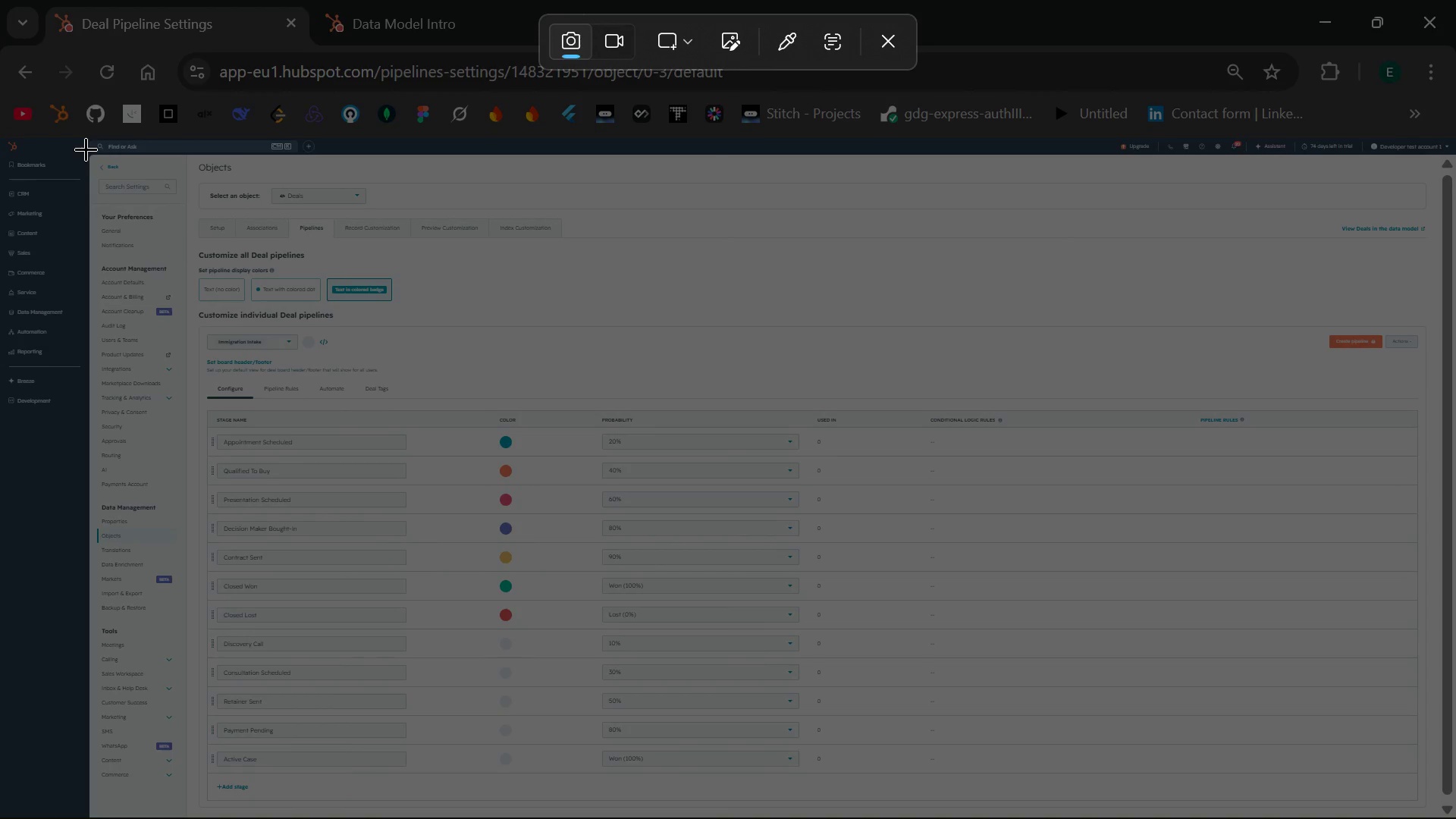 
left_click_drag(start_coordinate=[86, 149], to_coordinate=[1455, 805])
 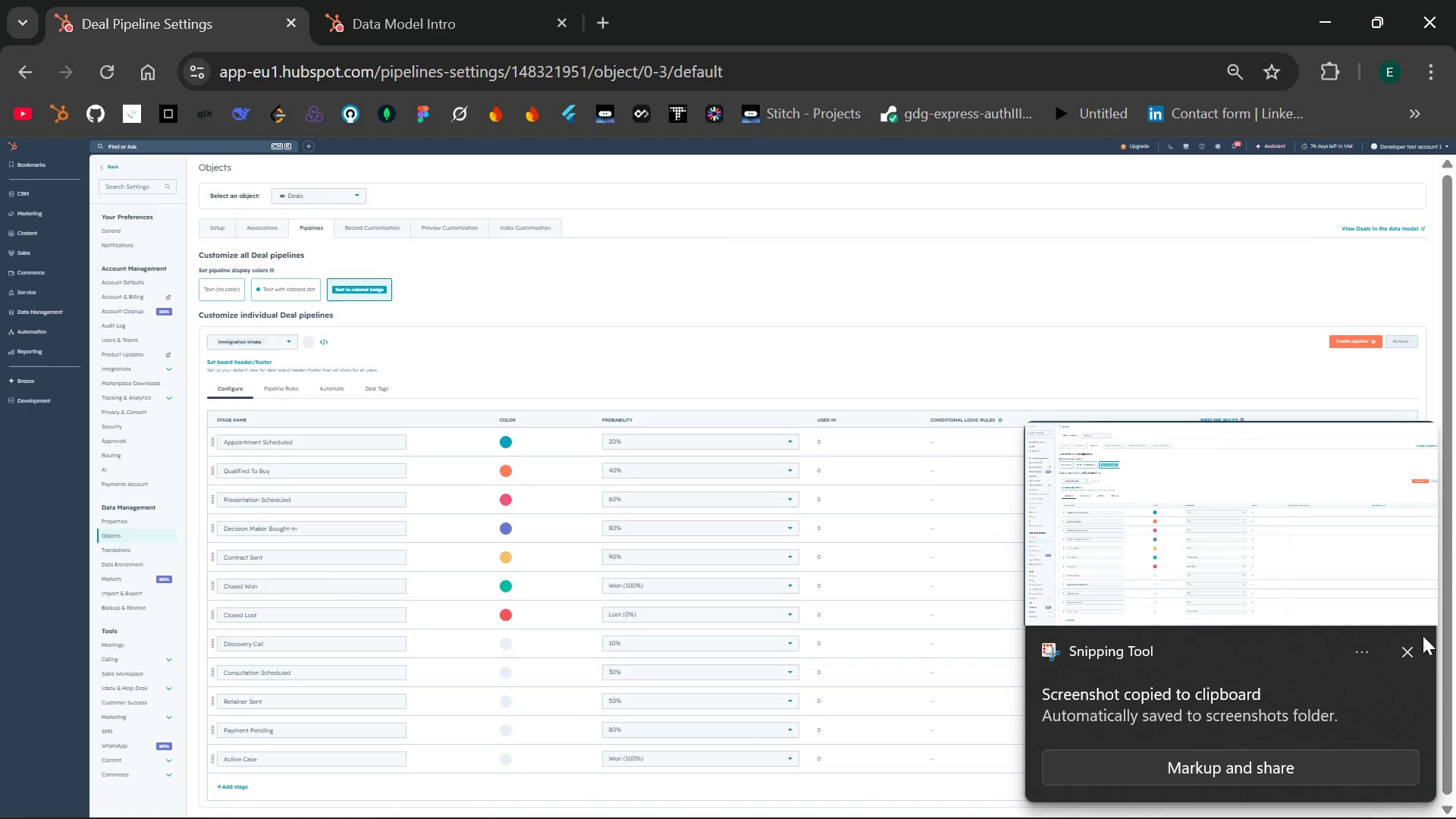 
left_click([1409, 653])
 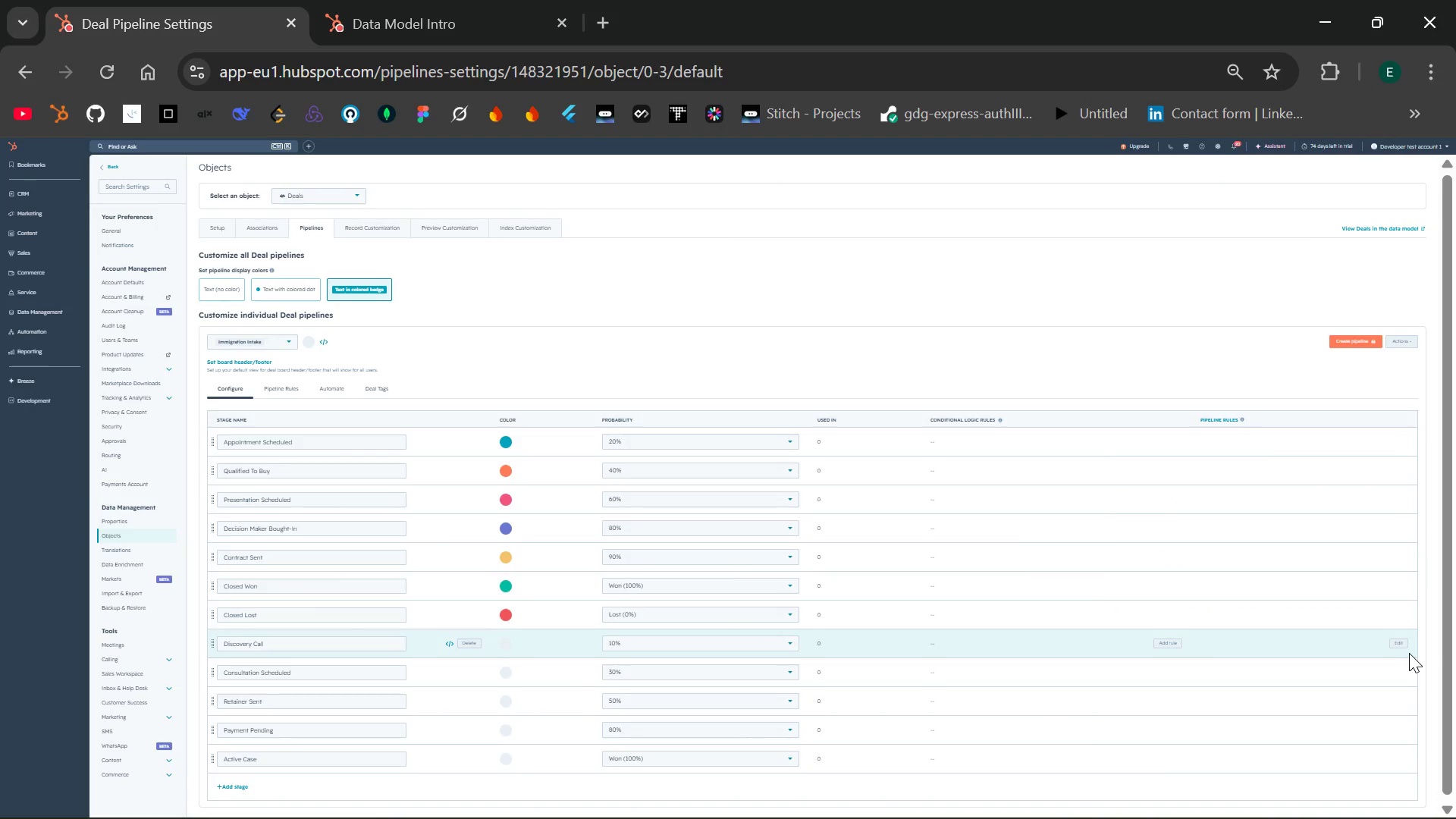 
key(Control+Equal)
 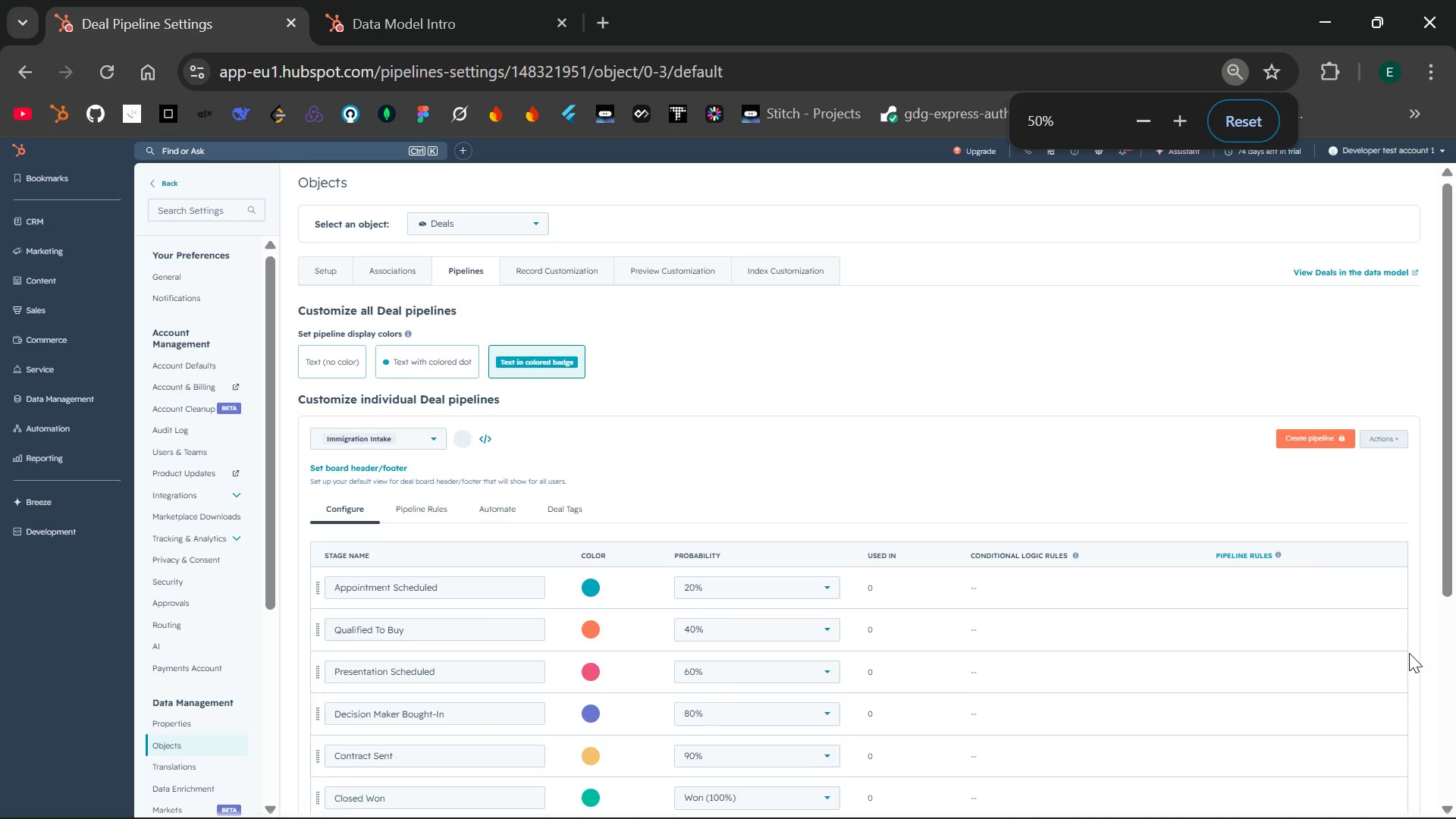 
key(Control+Equal)